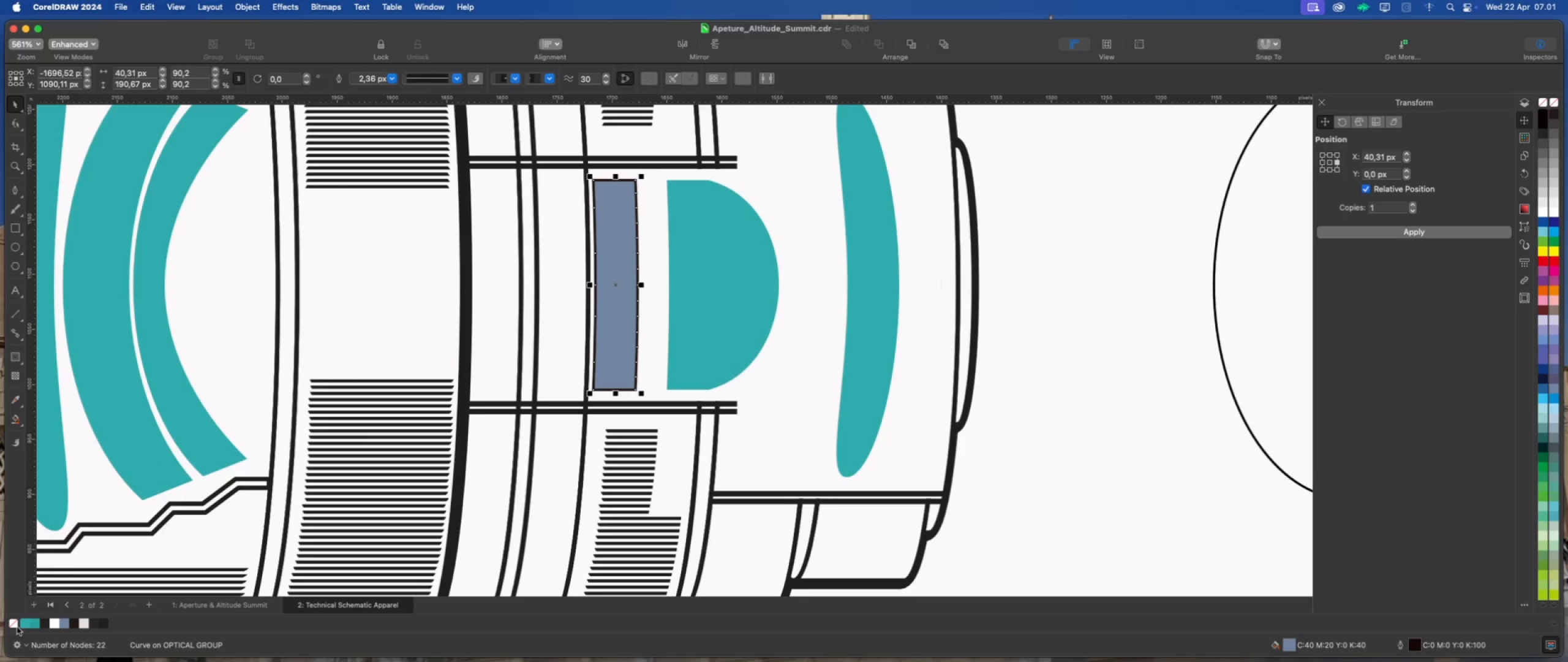 
left_click([23, 624])
 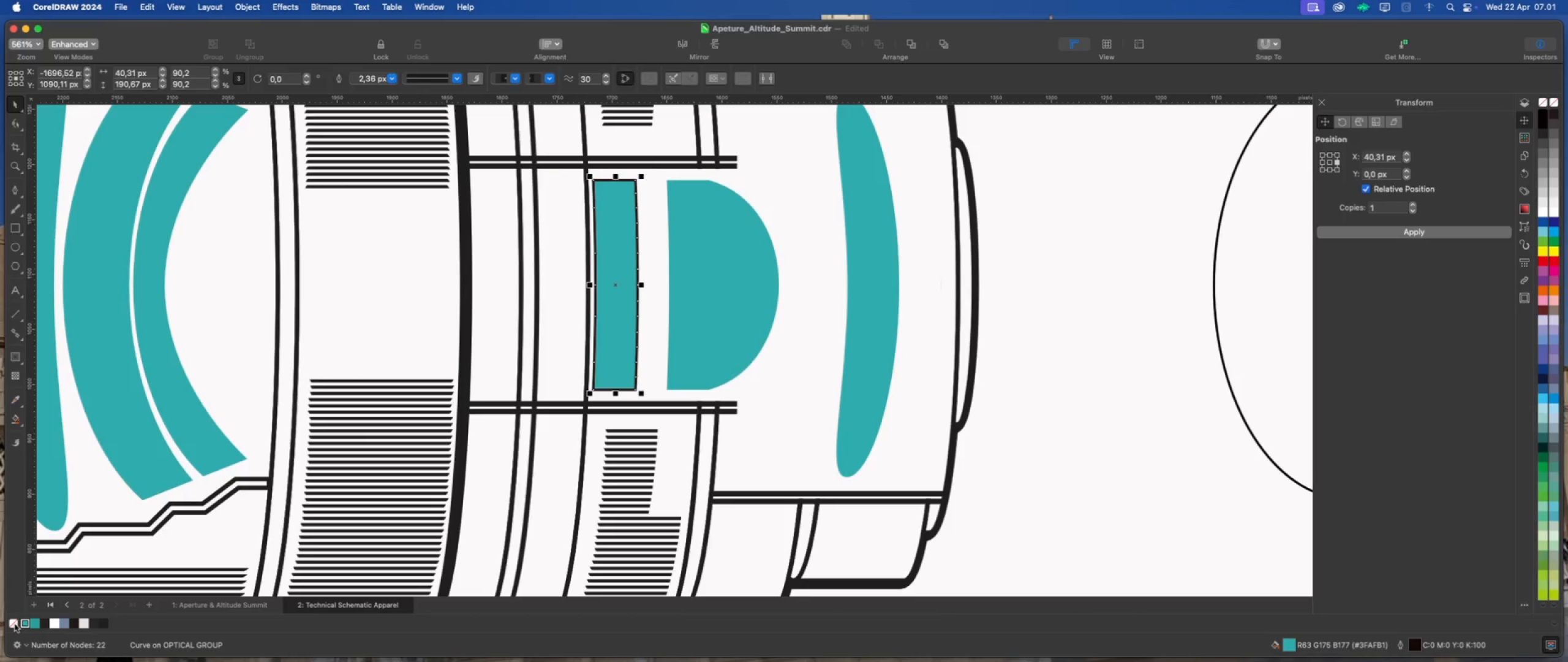 
right_click([14, 624])
 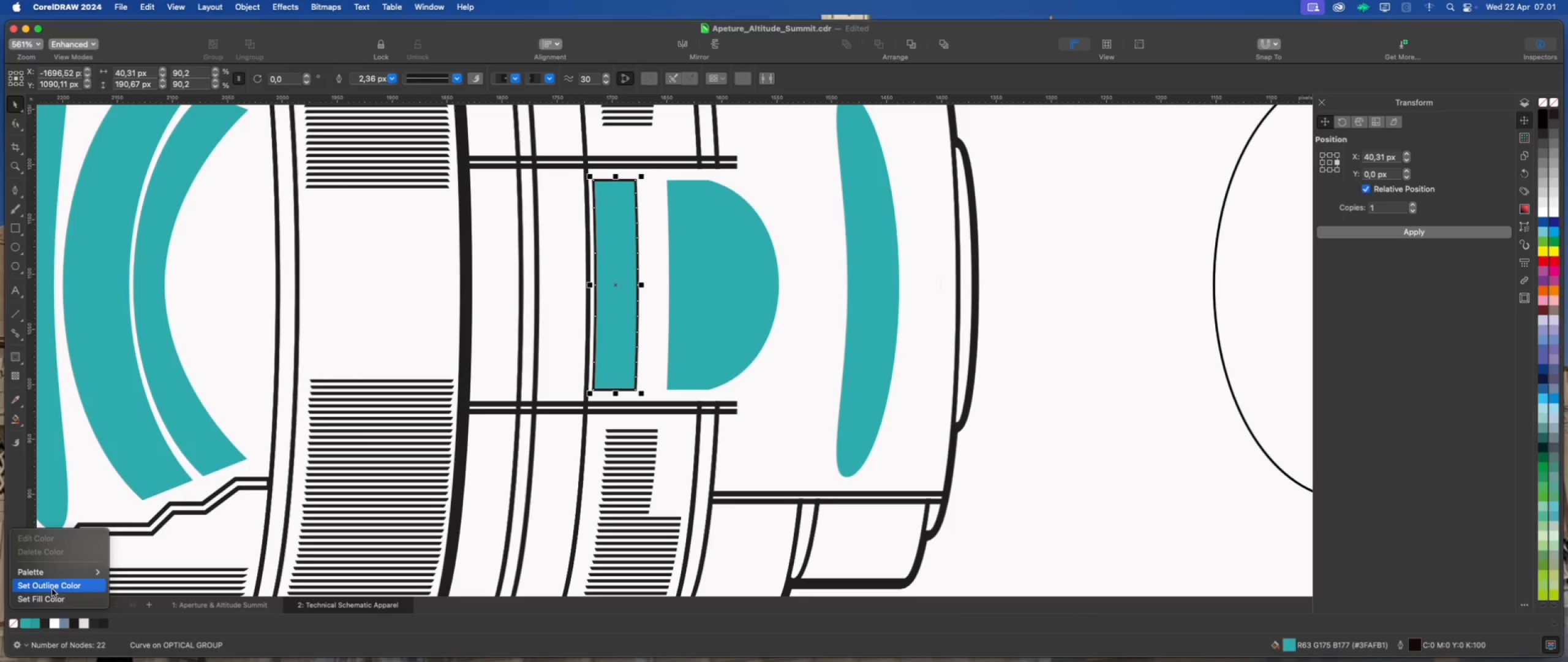 
left_click([53, 588])
 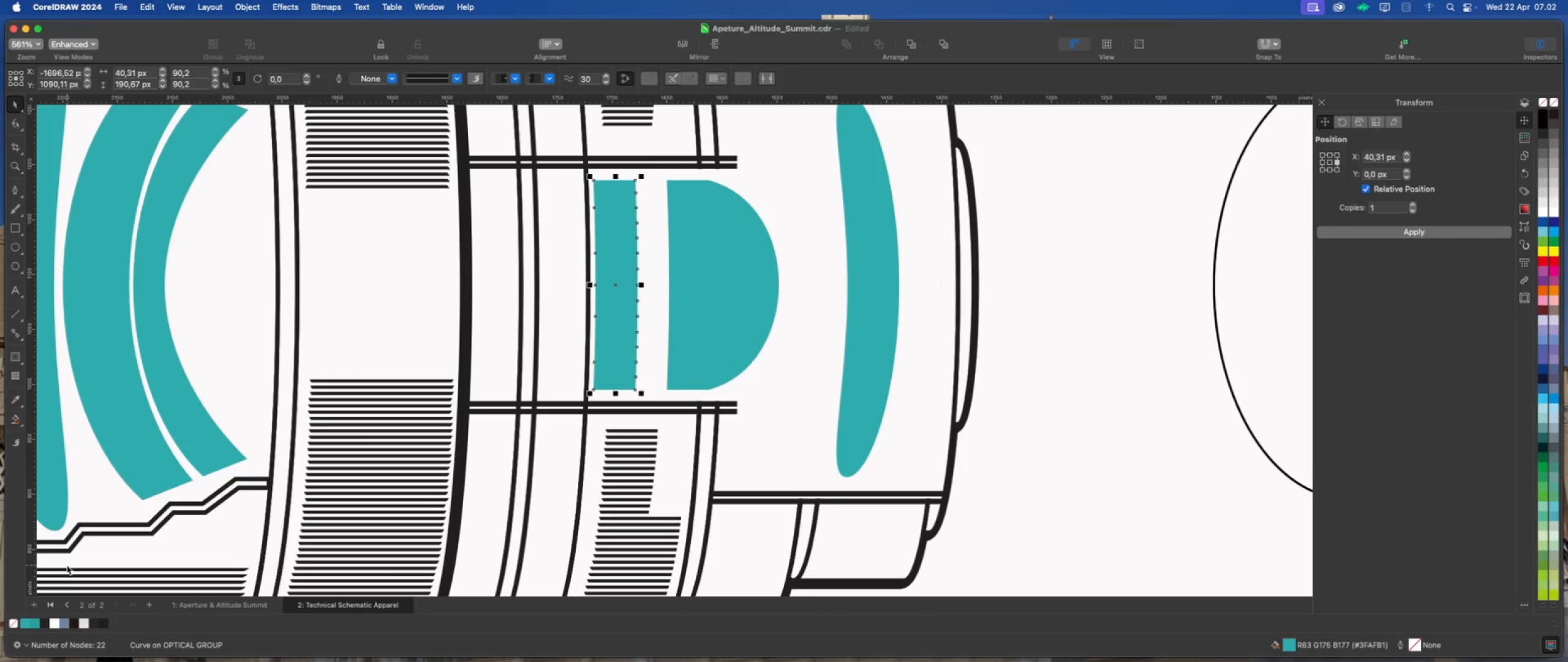 
key(ArrowRight)
 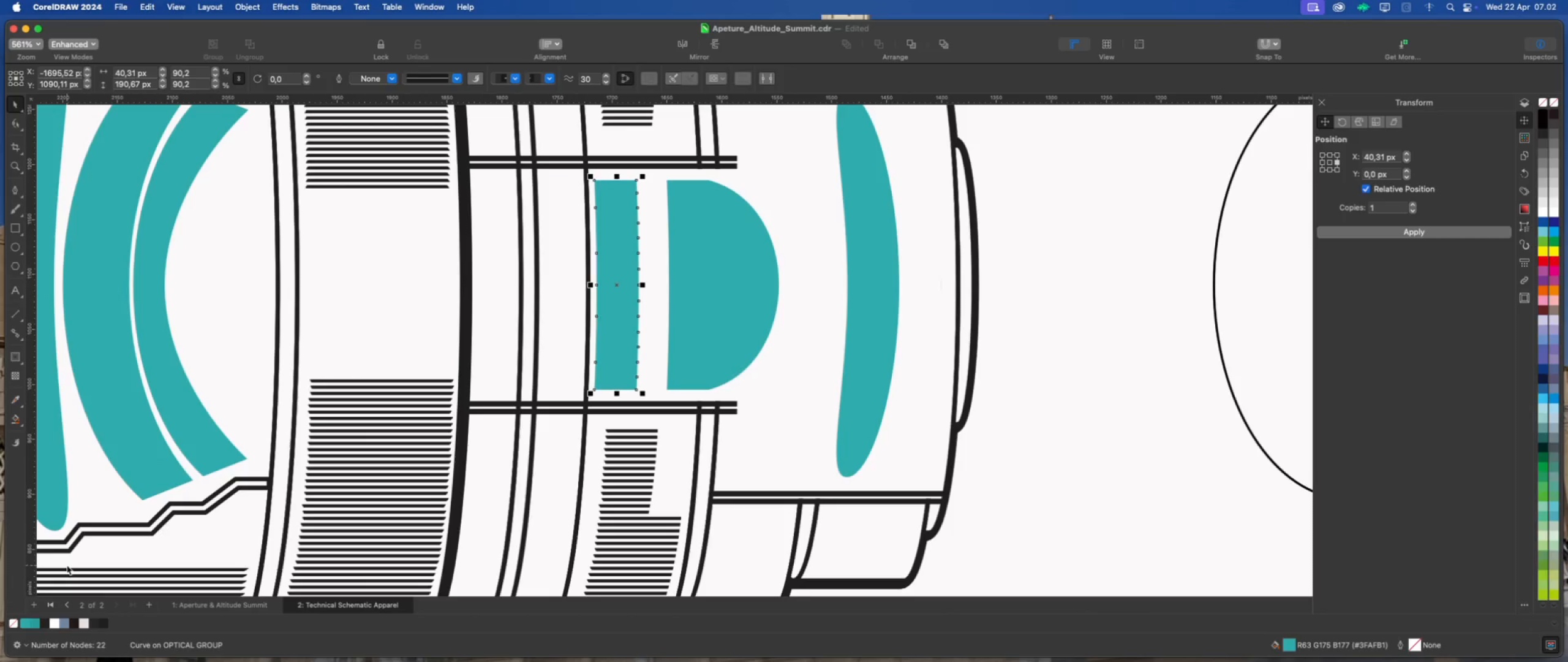 
key(ArrowRight)
 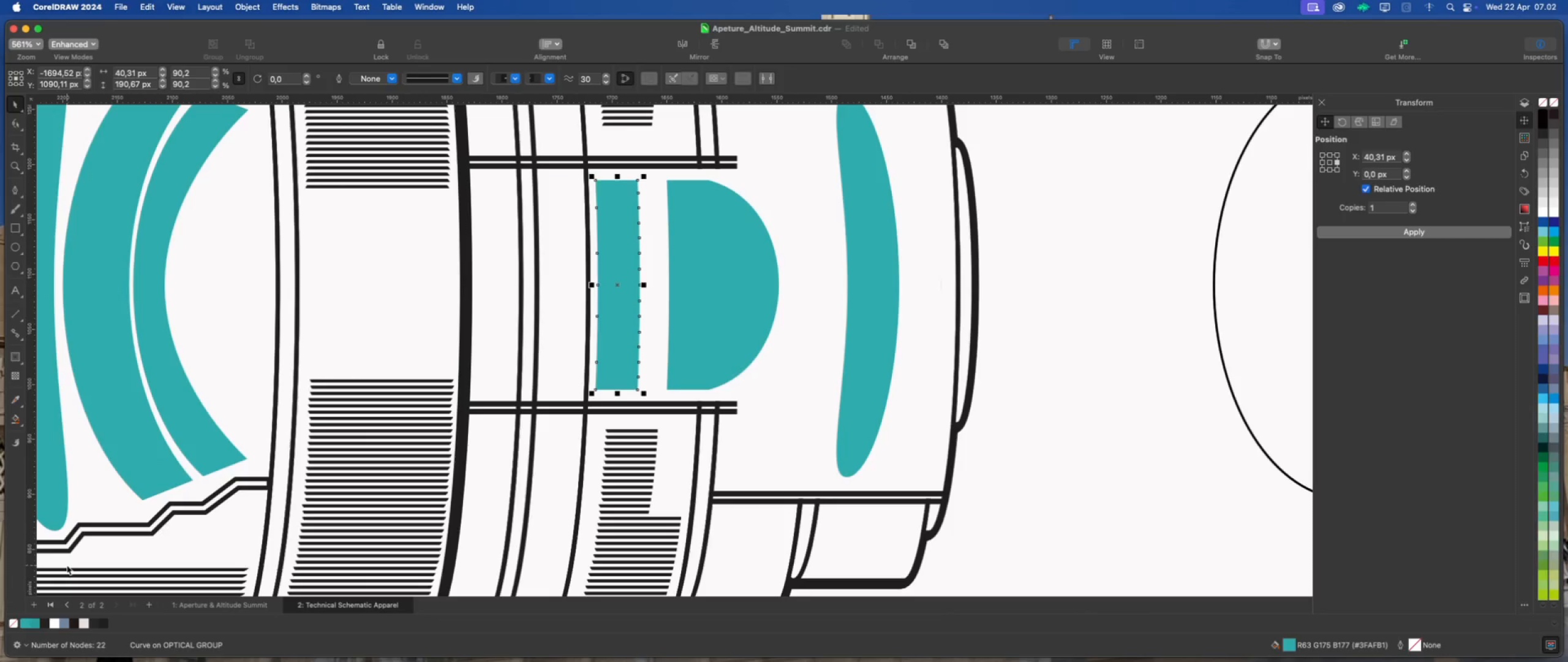 
key(ArrowRight)
 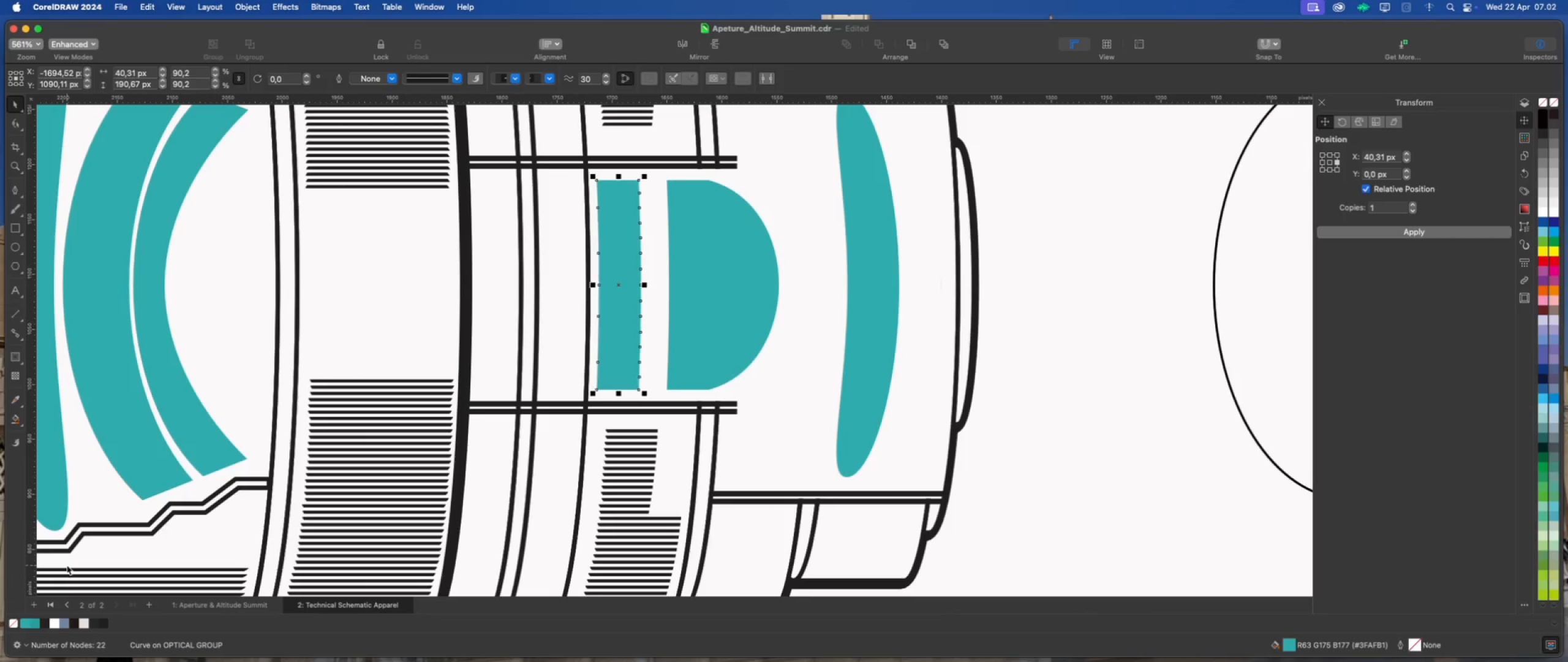 
key(ArrowRight)
 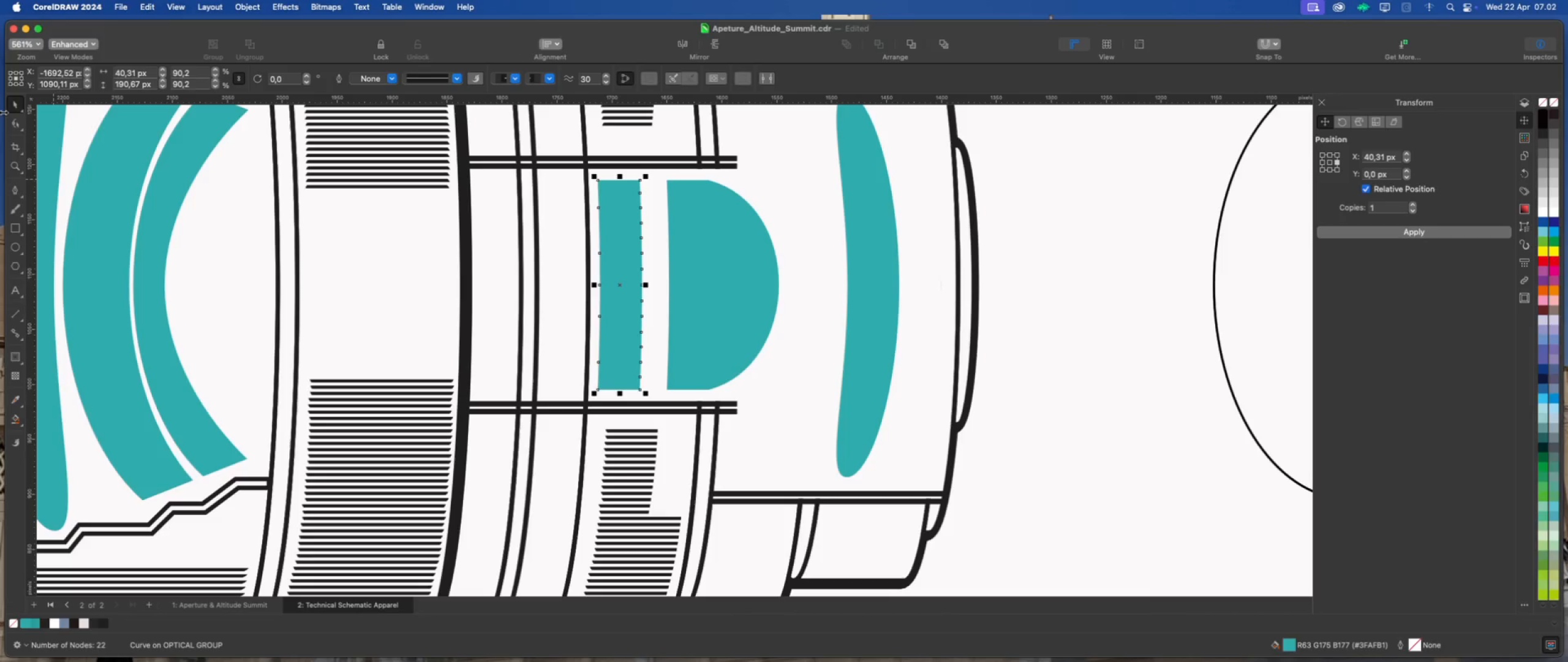 
left_click([16, 123])
 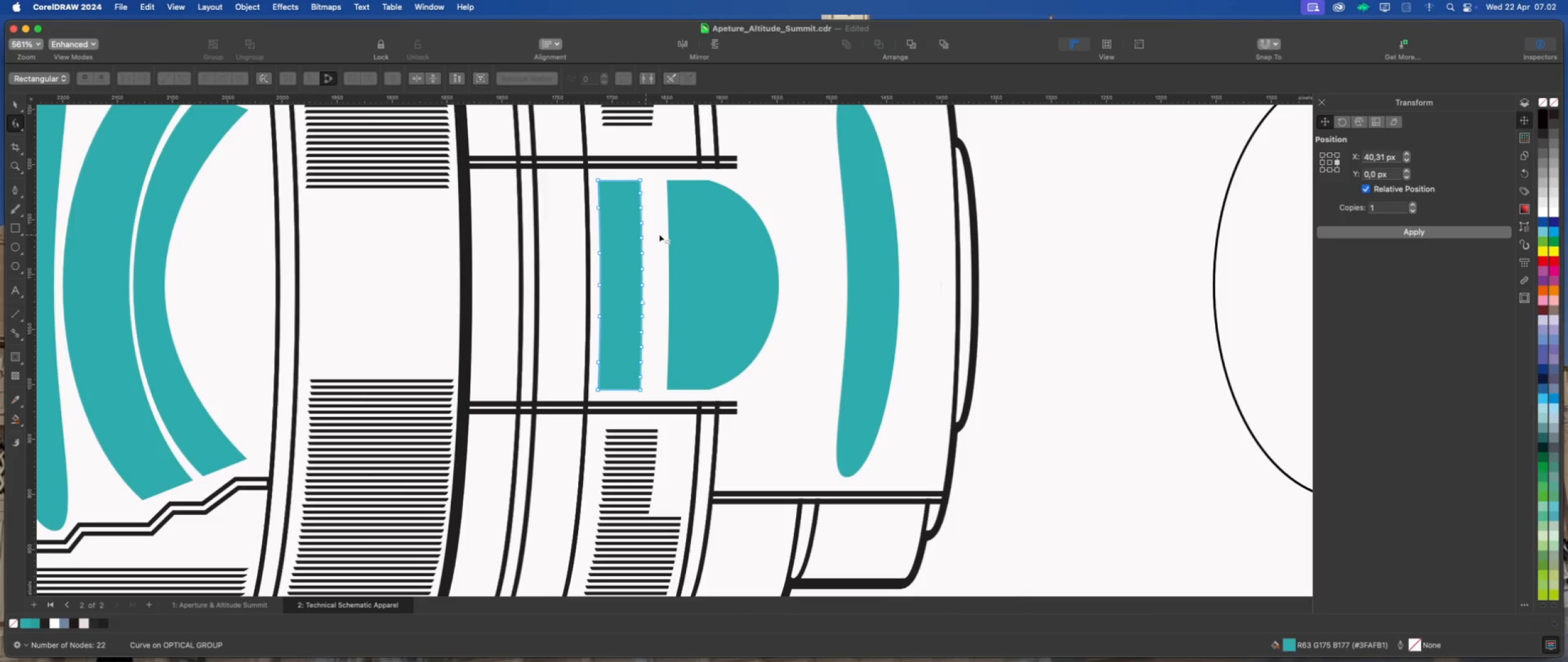 
scroll: coordinate [695, 226], scroll_direction: up, amount: 2.0
 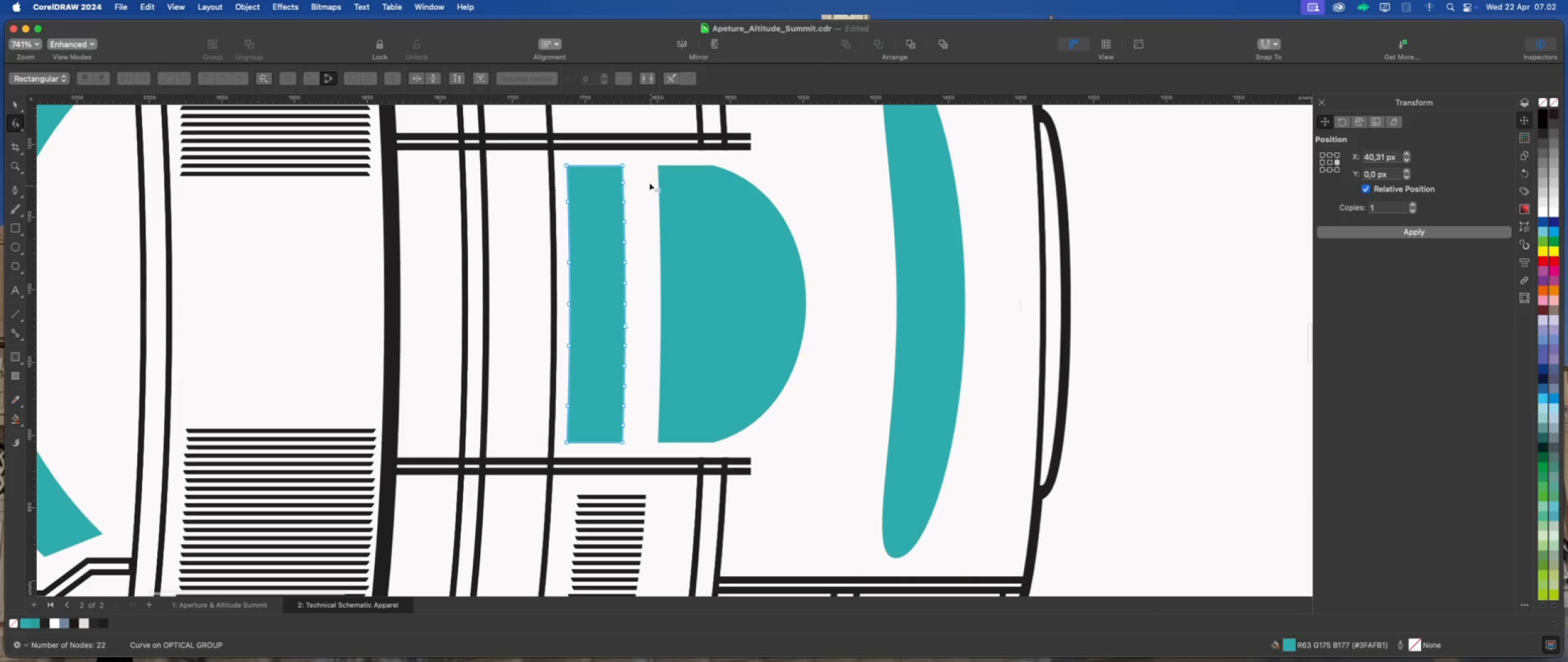 
left_click_drag(start_coordinate=[646, 179], to_coordinate=[605, 433])
 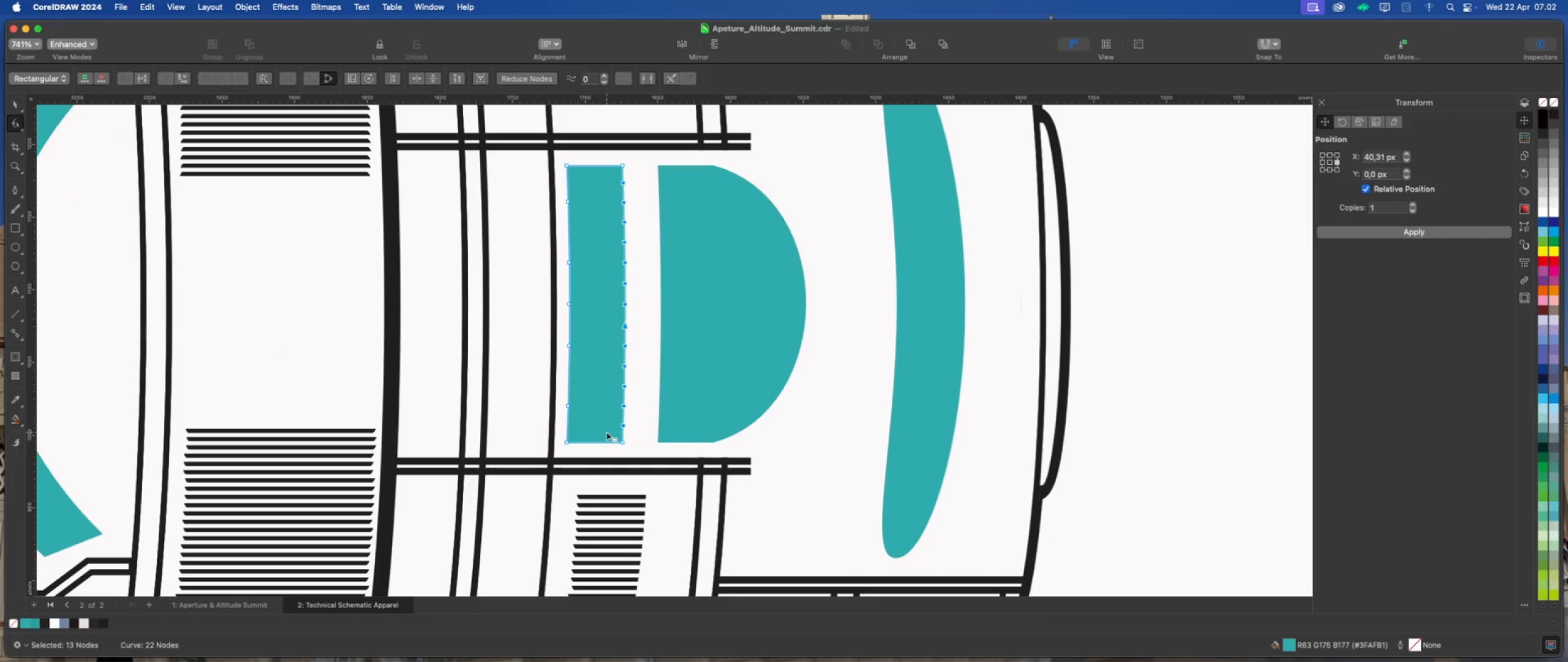 
key(Delete)
 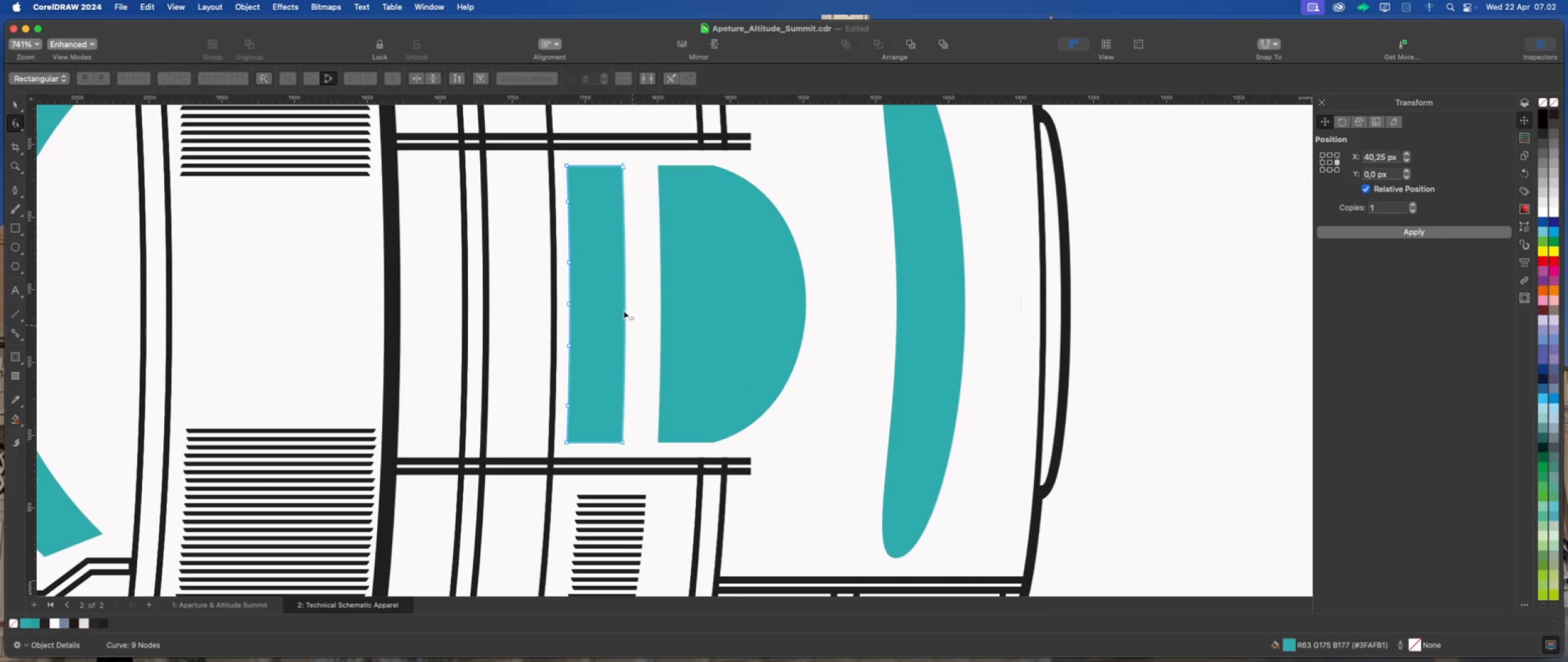 
left_click_drag(start_coordinate=[624, 305], to_coordinate=[590, 305])
 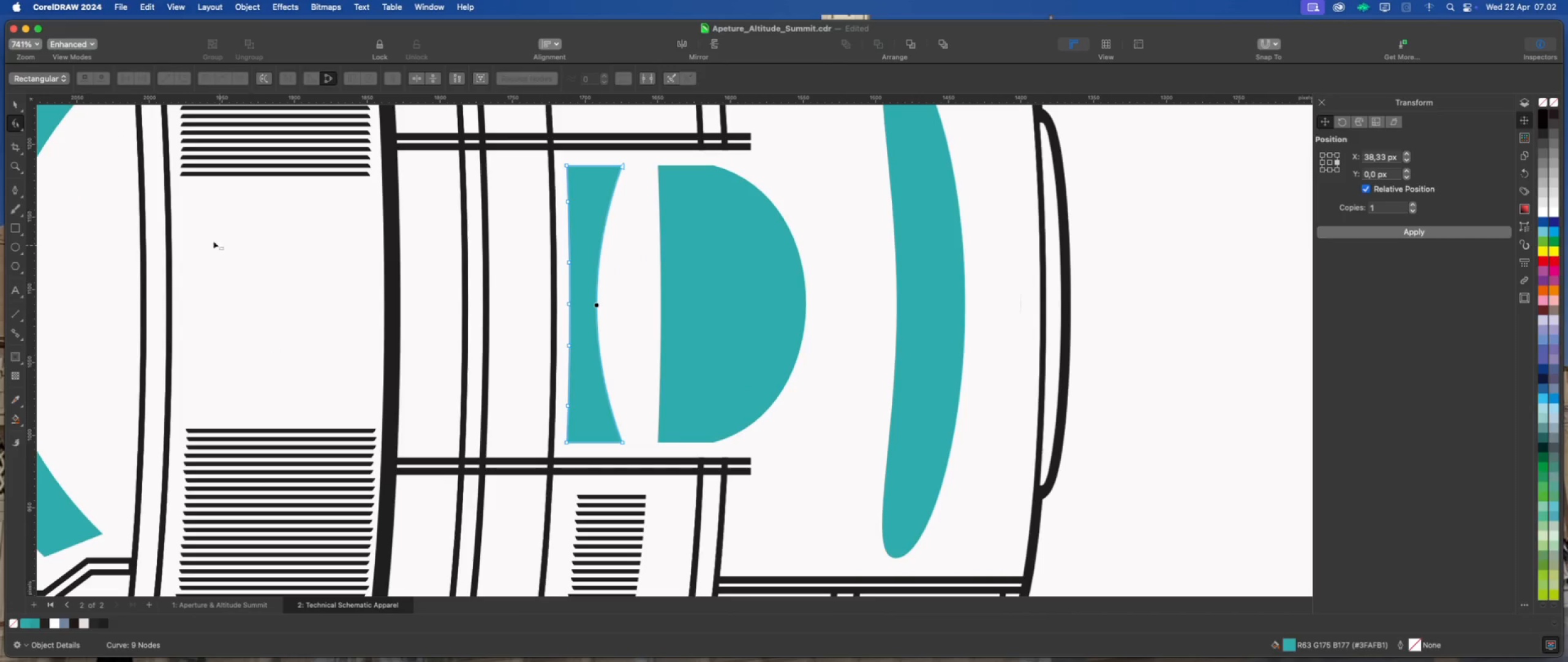 
hold_key(key=ShiftLeft, duration=1.38)
 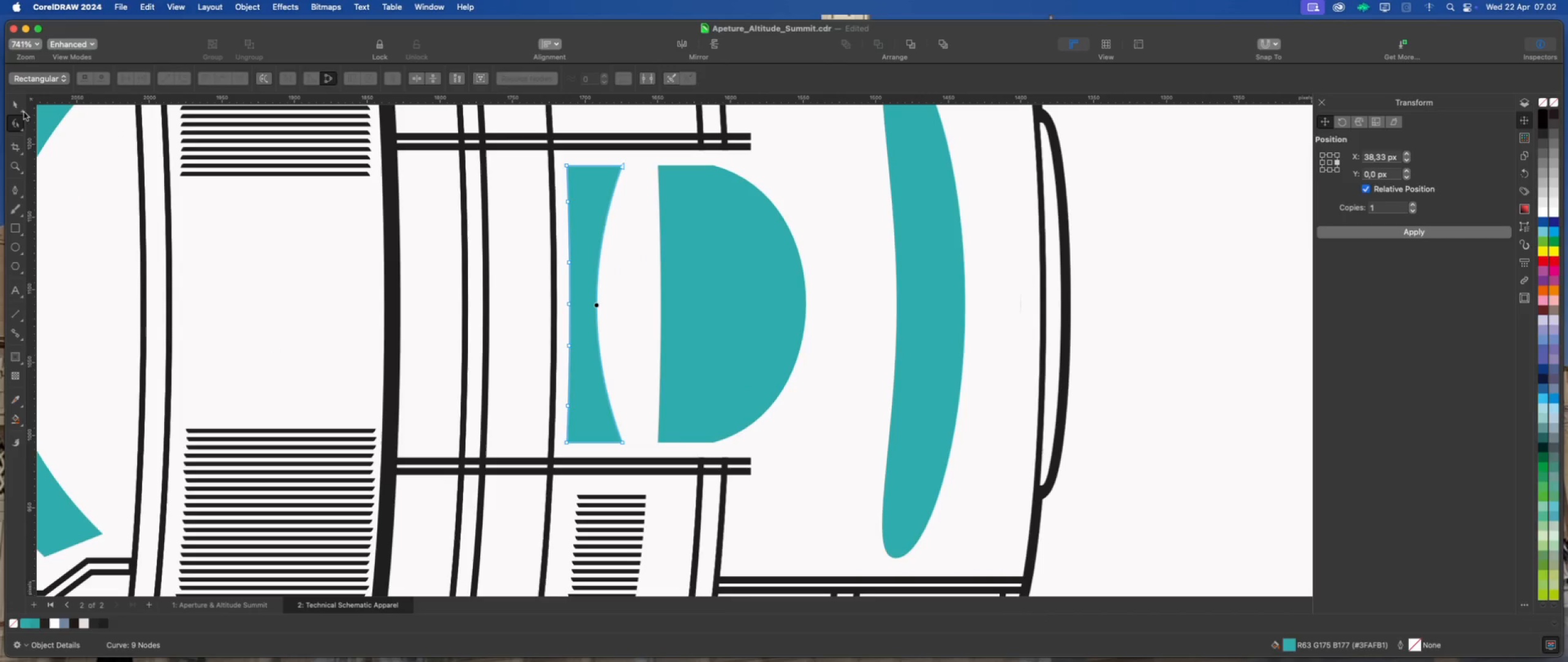 
left_click([14, 102])
 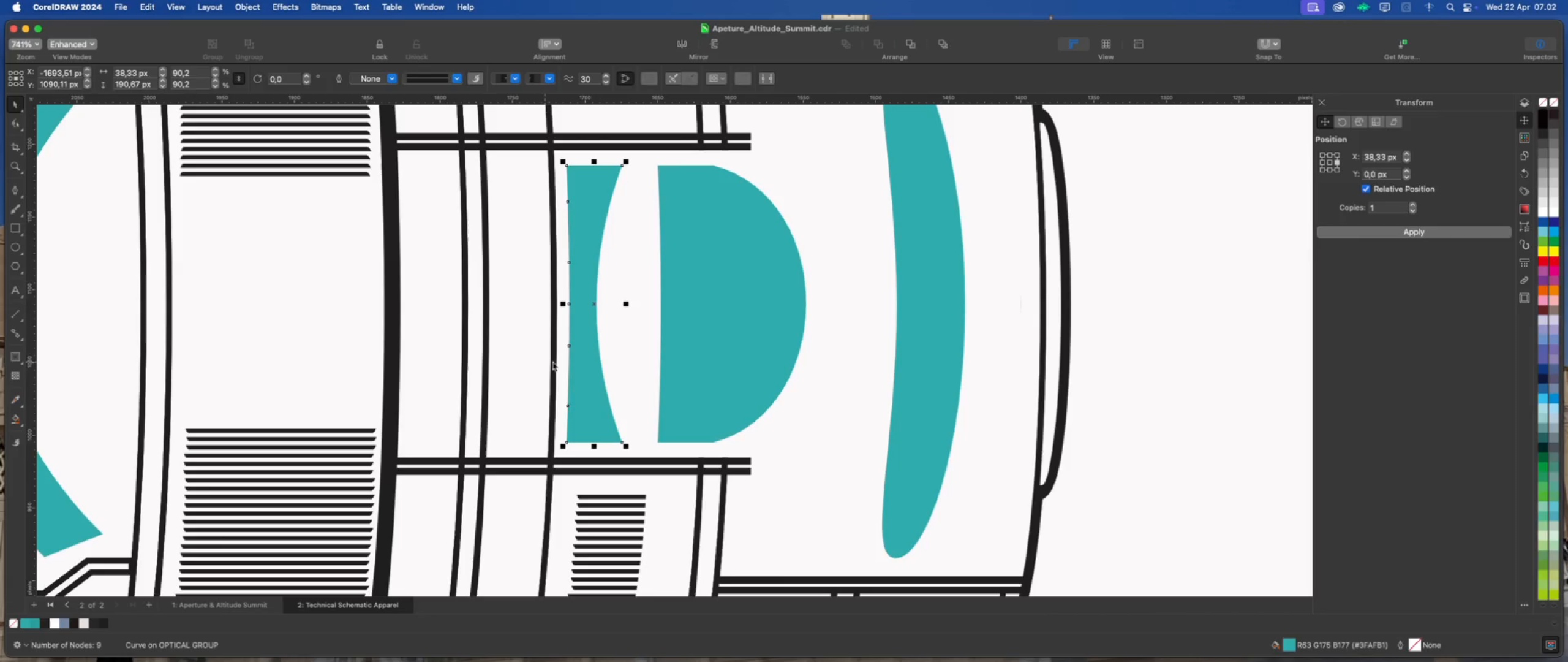 
left_click([699, 339])
 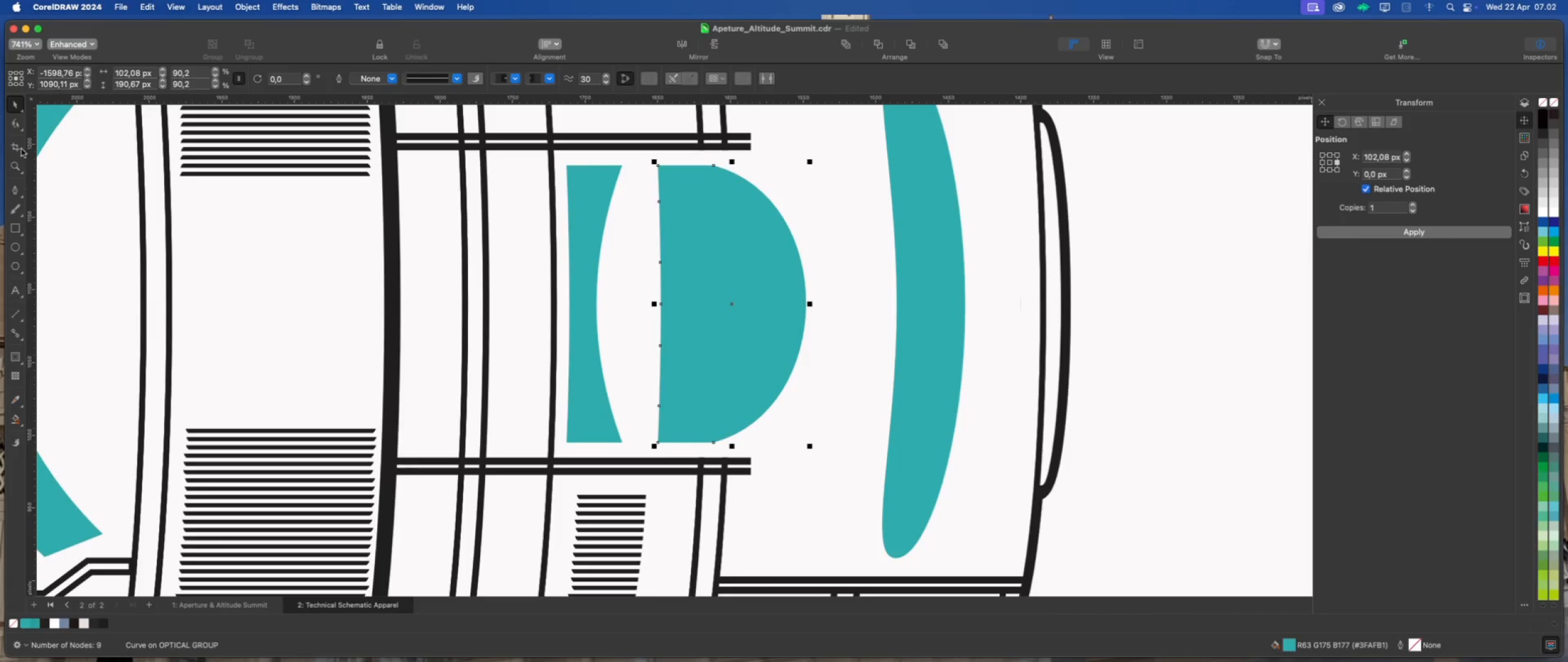 
left_click([15, 130])
 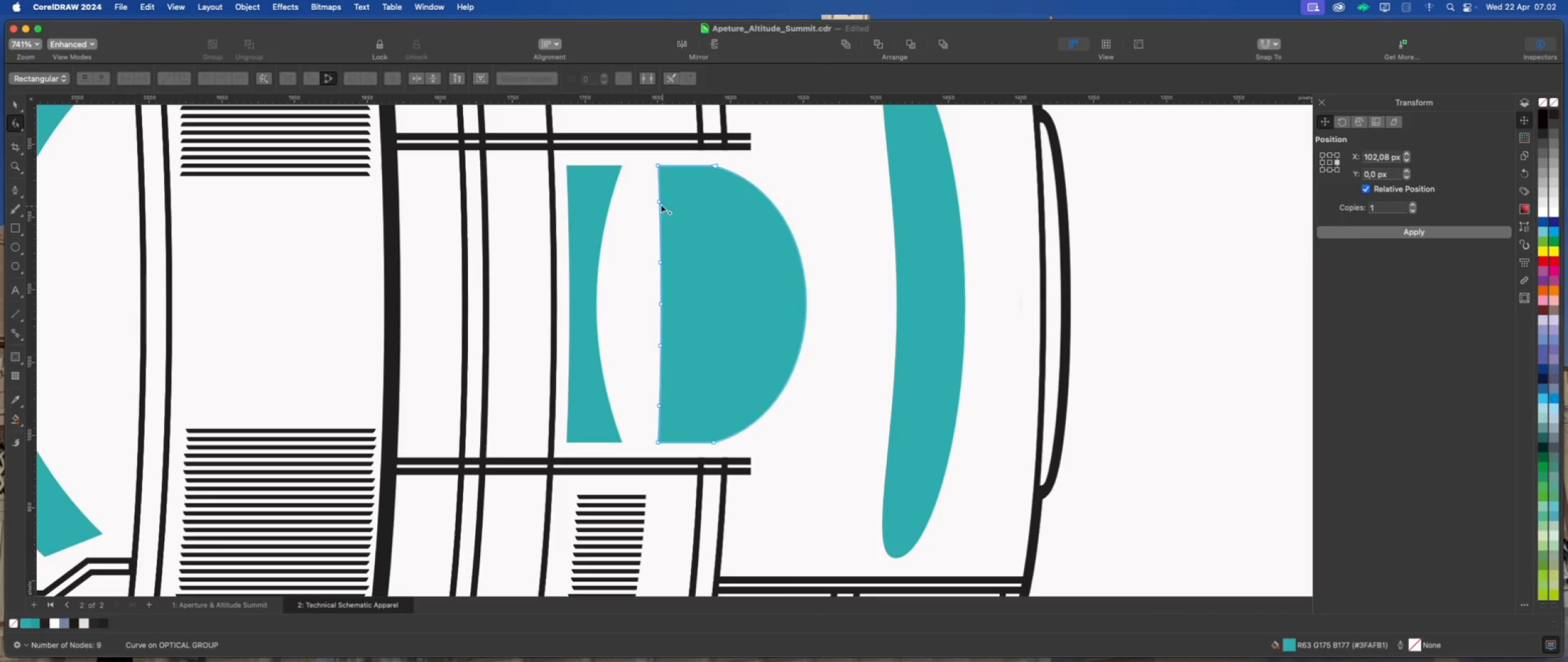 
left_click_drag(start_coordinate=[631, 186], to_coordinate=[706, 414])
 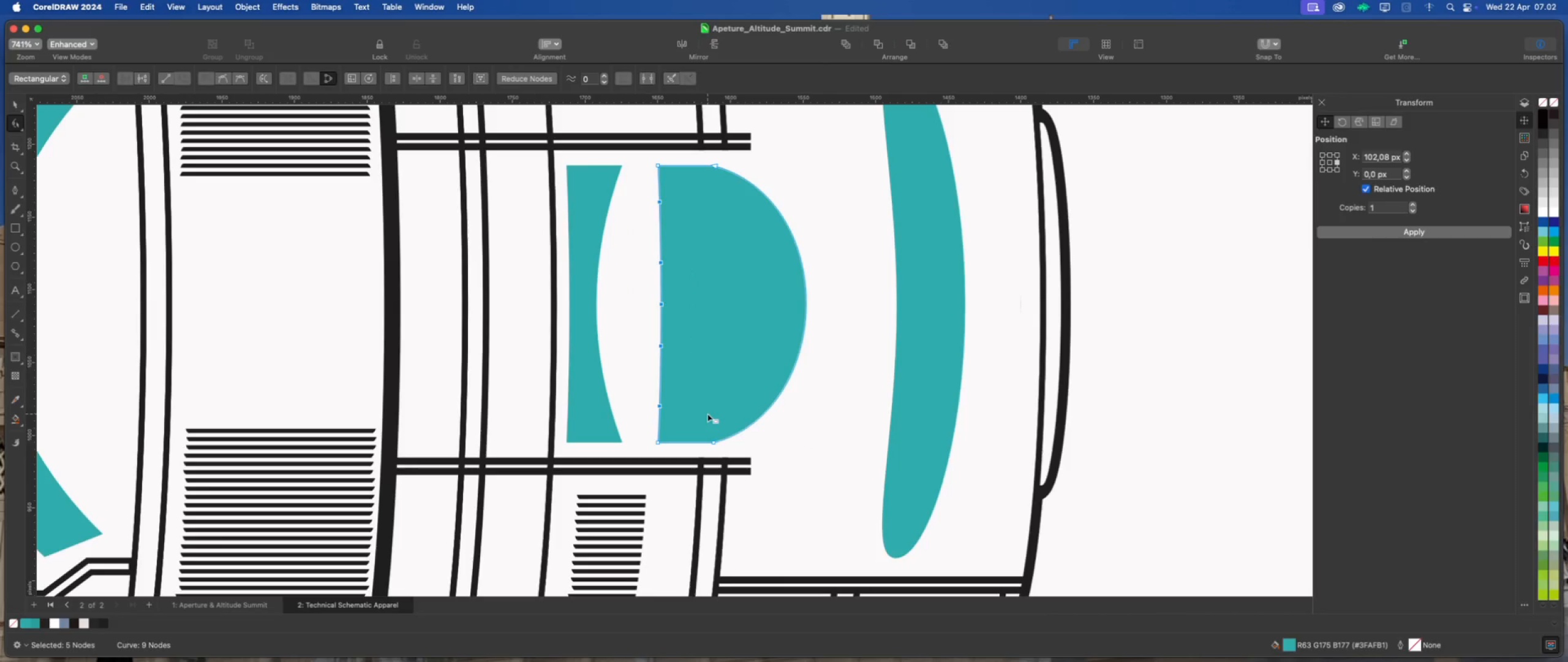 
key(Delete)
 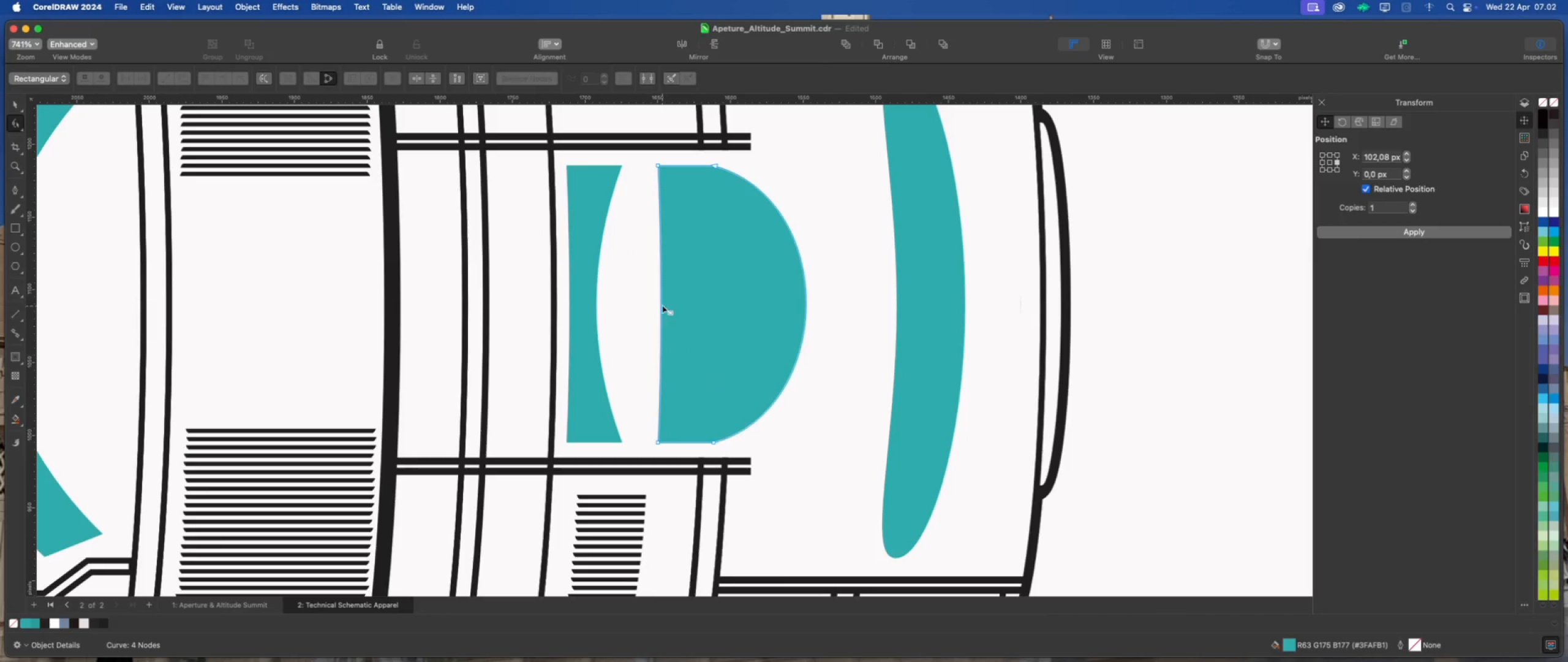 
left_click_drag(start_coordinate=[661, 305], to_coordinate=[628, 300])
 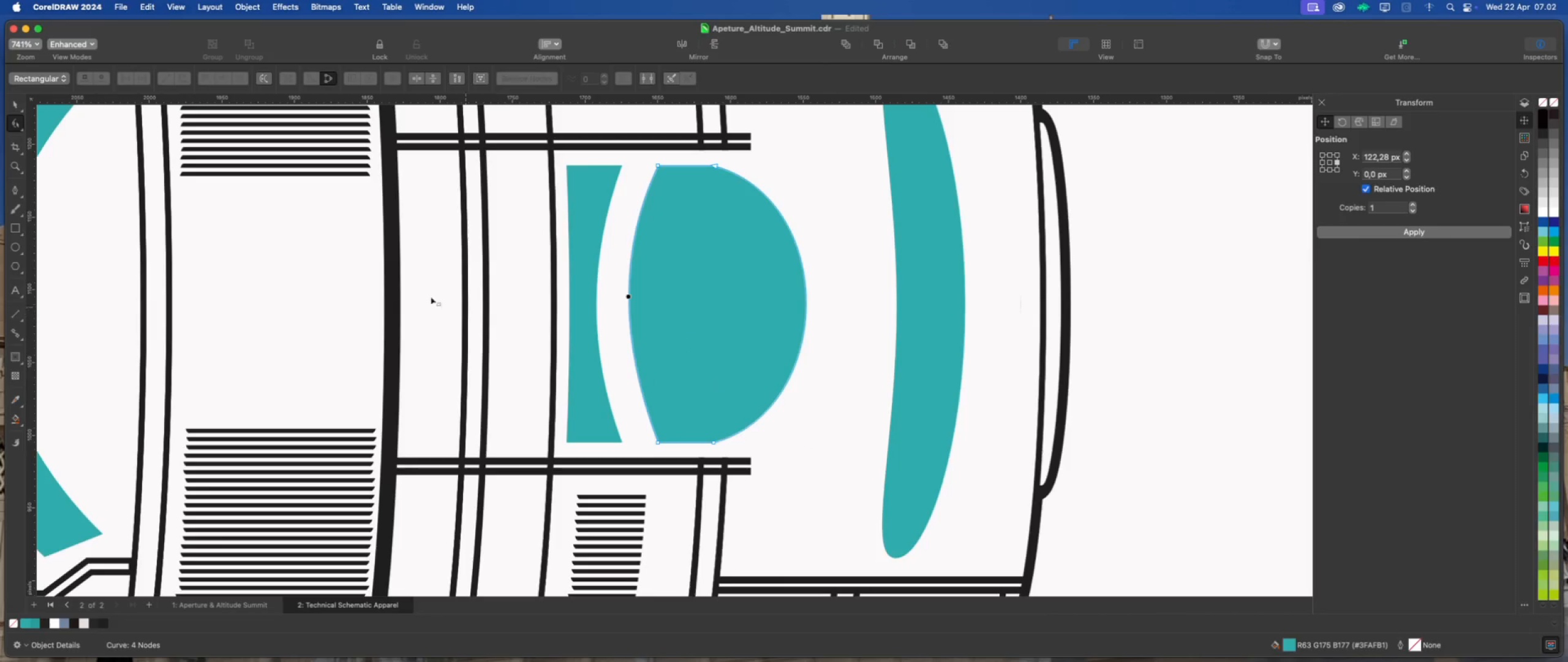 
hold_key(key=ShiftLeft, duration=1.57)
 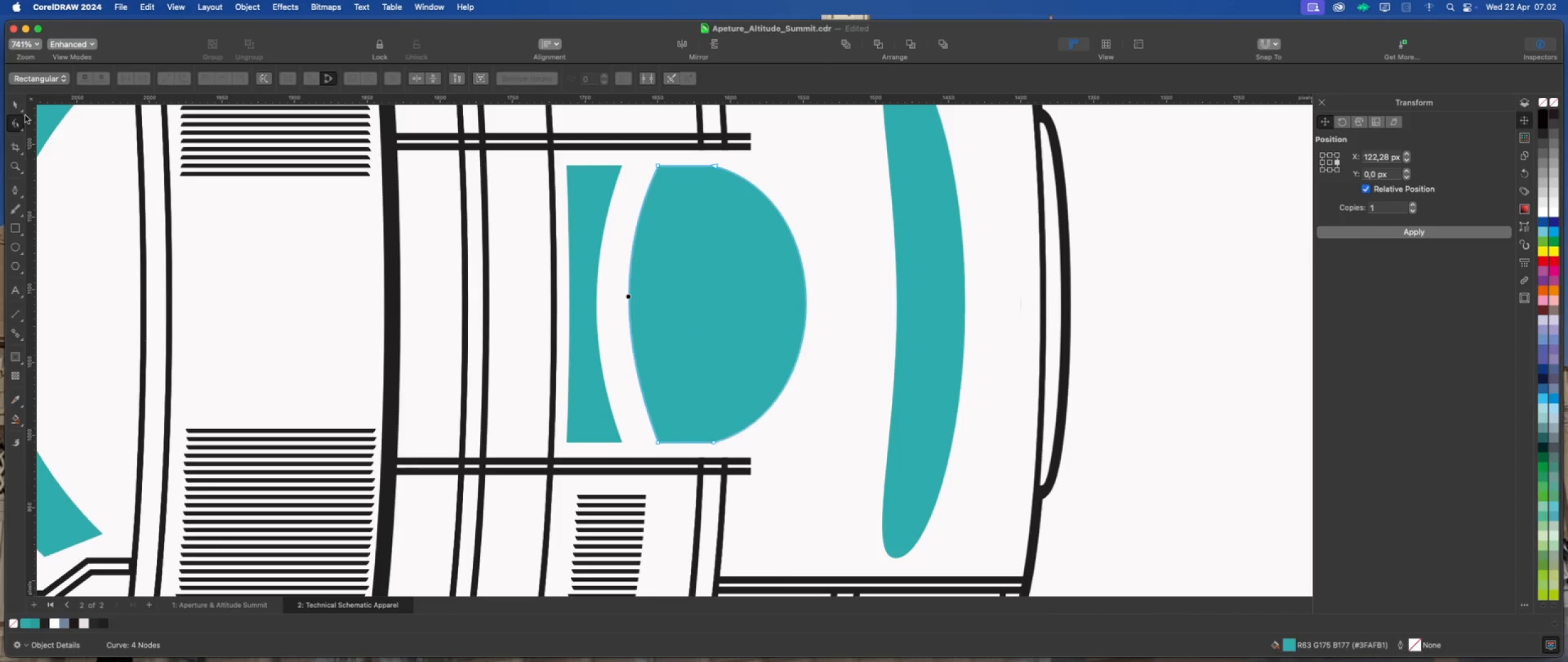 
left_click([20, 105])
 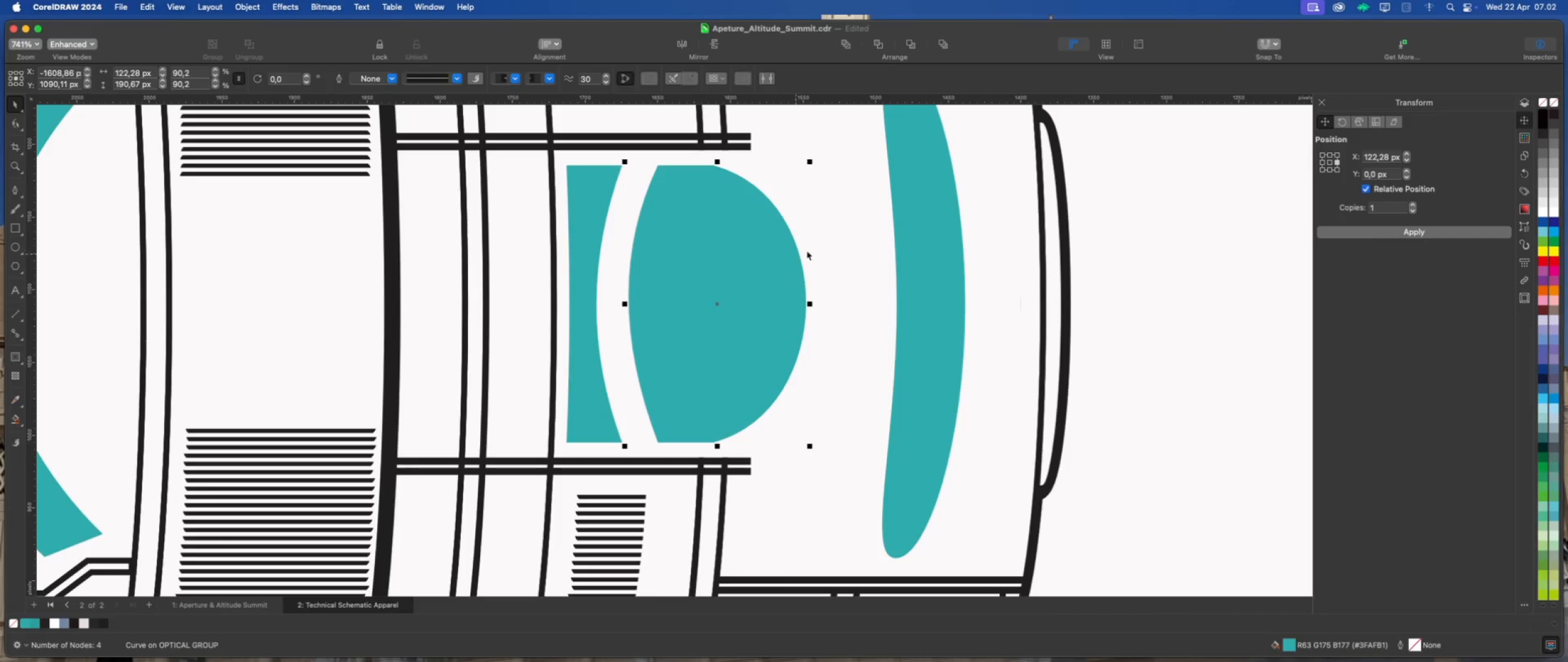 
left_click([1011, 324])
 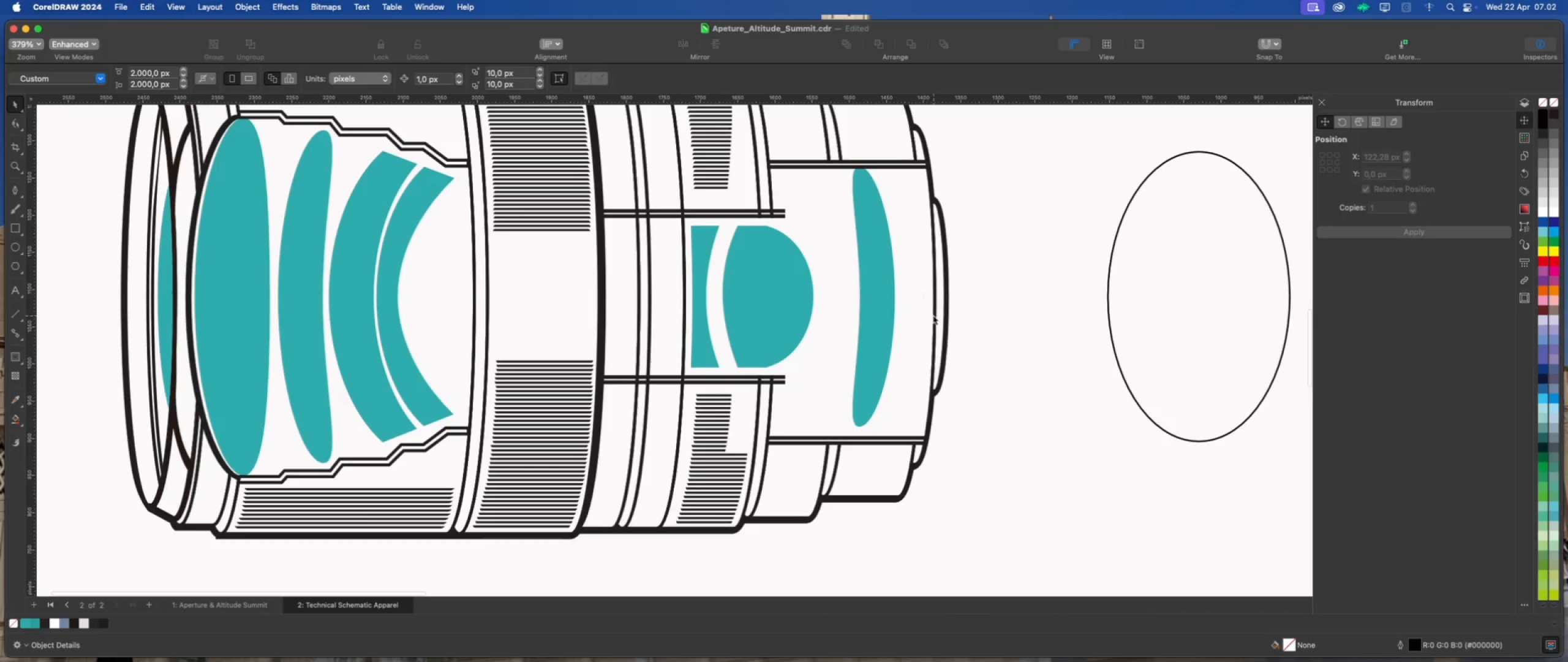 
scroll: coordinate [825, 278], scroll_direction: down, amount: 5.0
 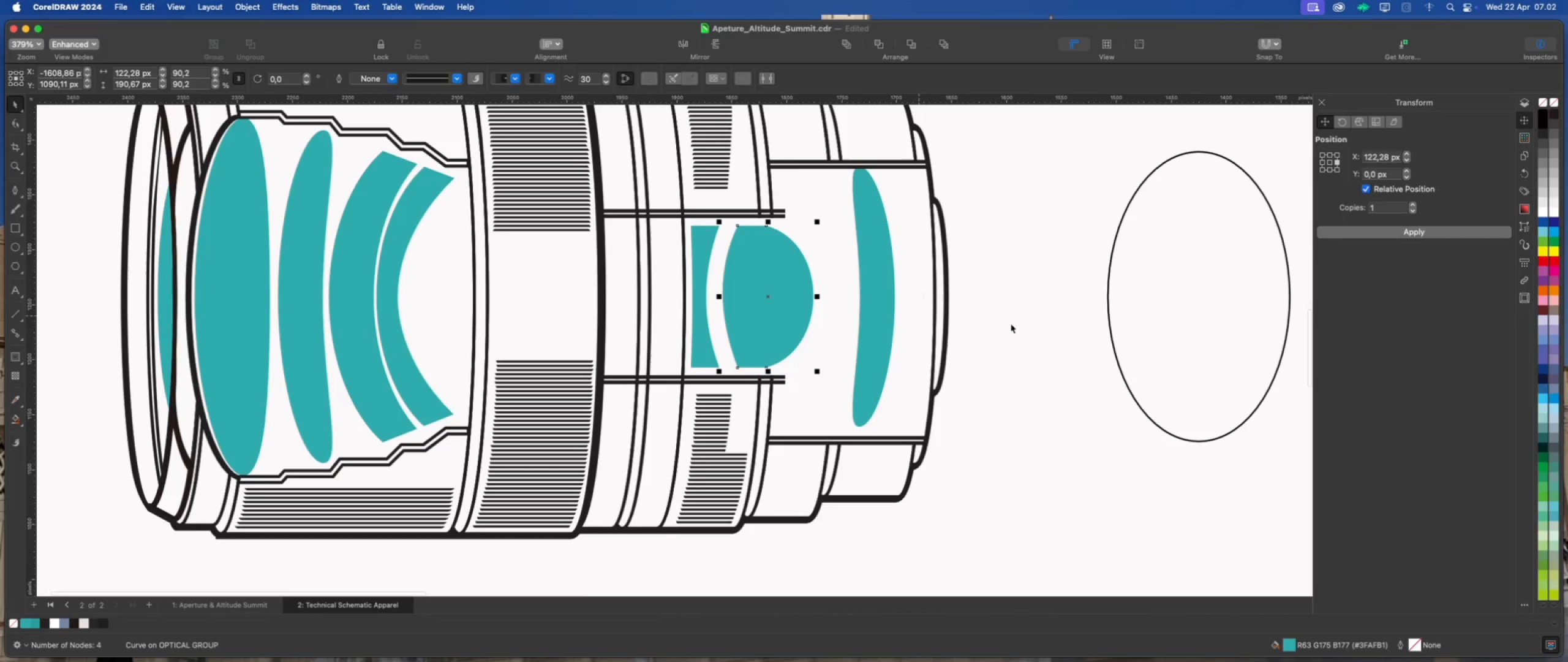 
scroll: coordinate [908, 310], scroll_direction: up, amount: 1.0
 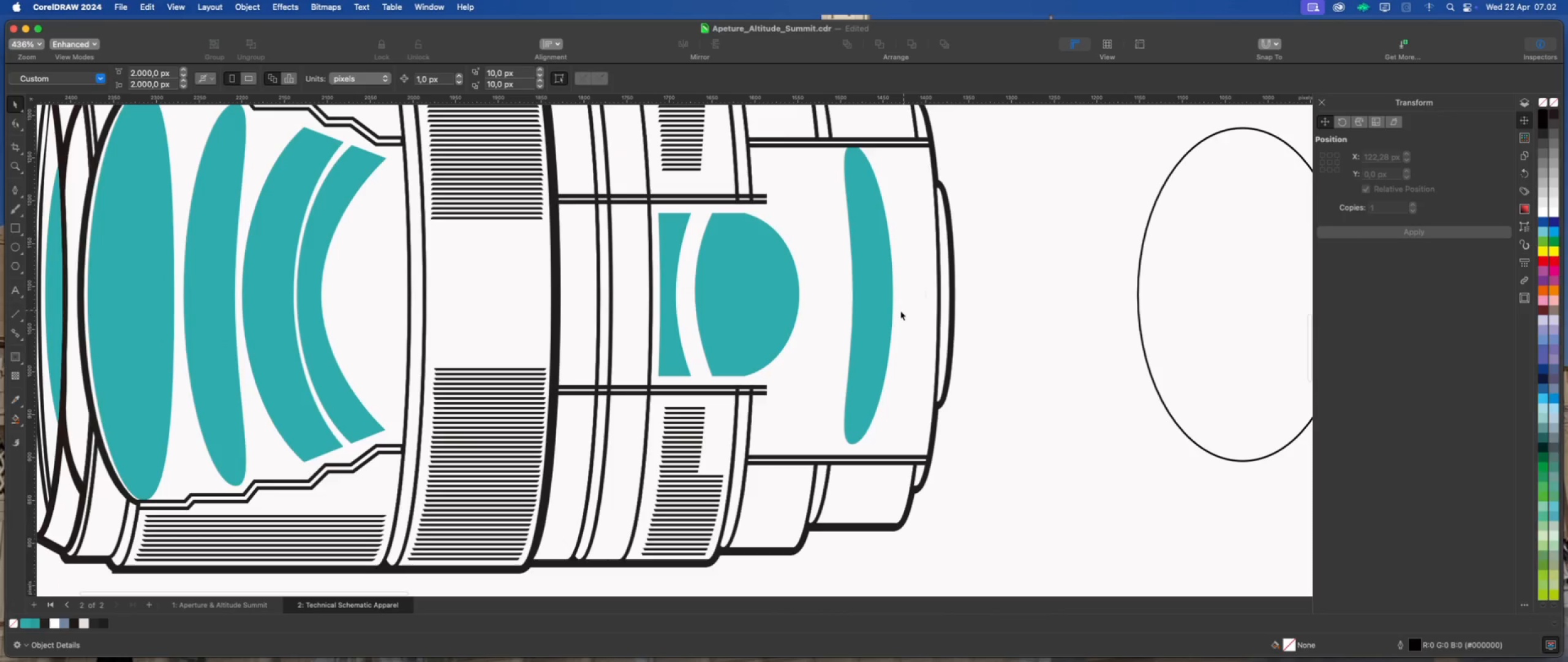 
scroll: coordinate [840, 251], scroll_direction: none, amount: 0.0
 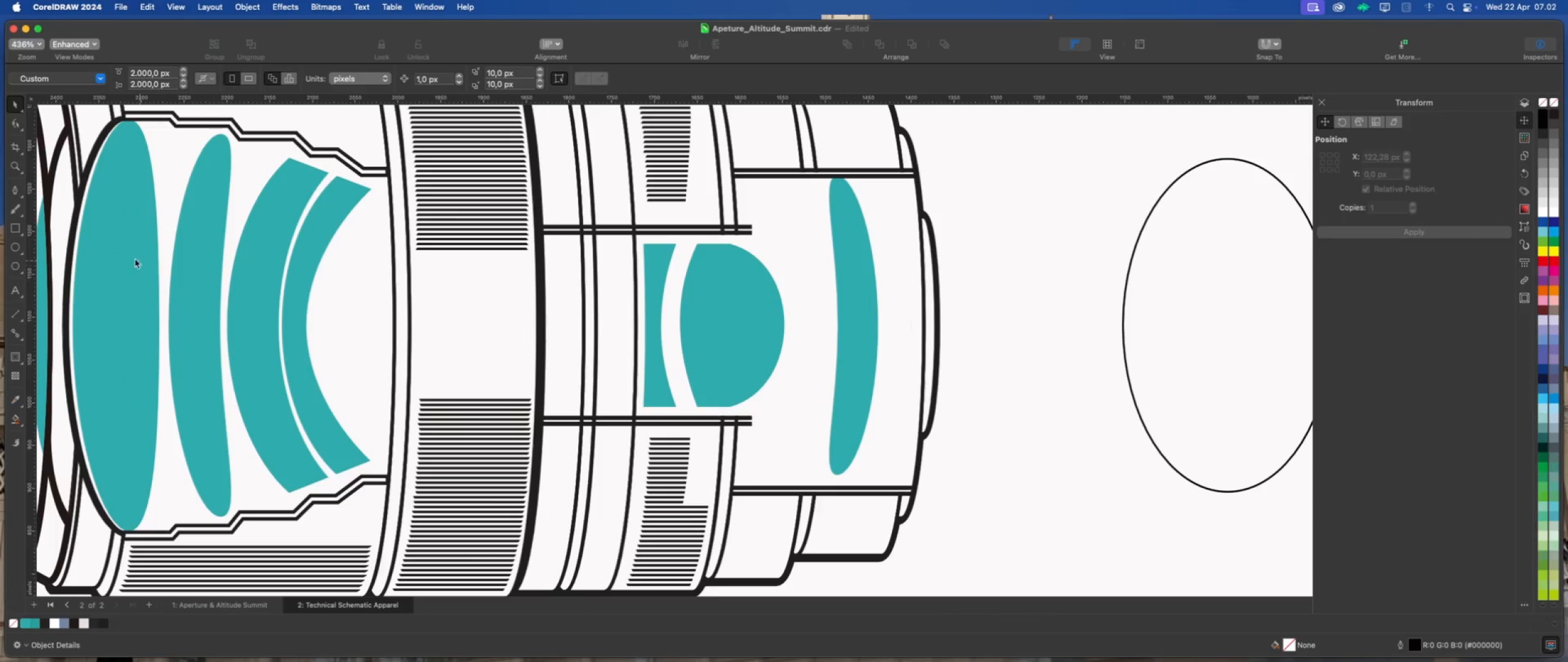 
left_click([15, 229])
 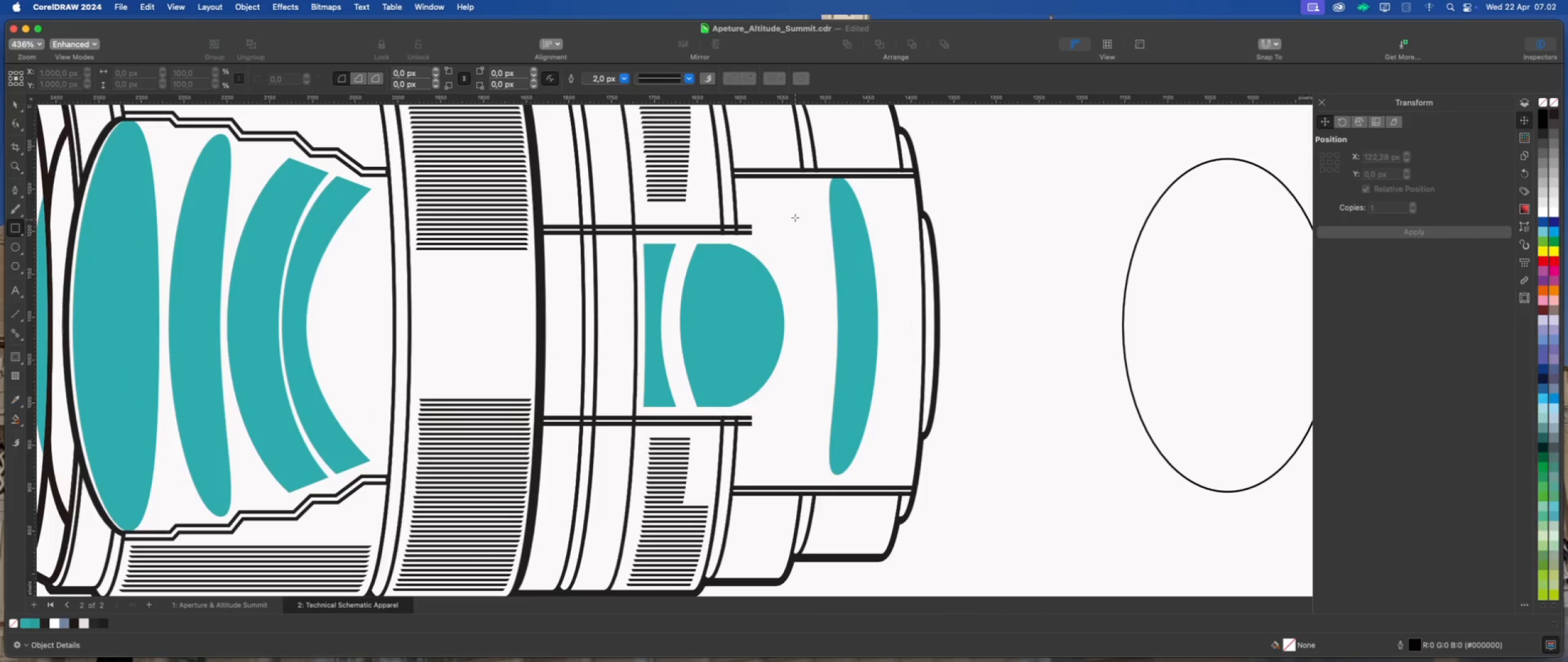 
left_click_drag(start_coordinate=[794, 190], to_coordinate=[805, 466])
 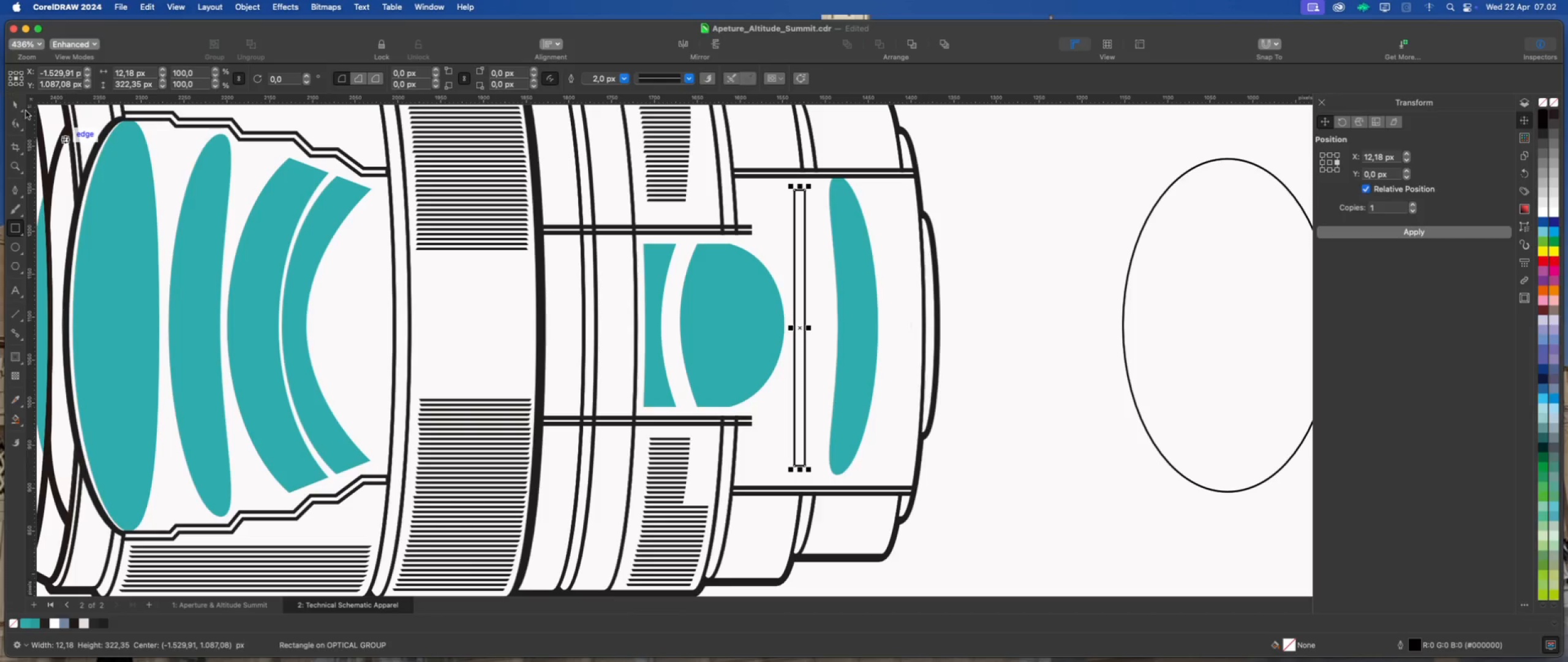 
left_click([15, 107])
 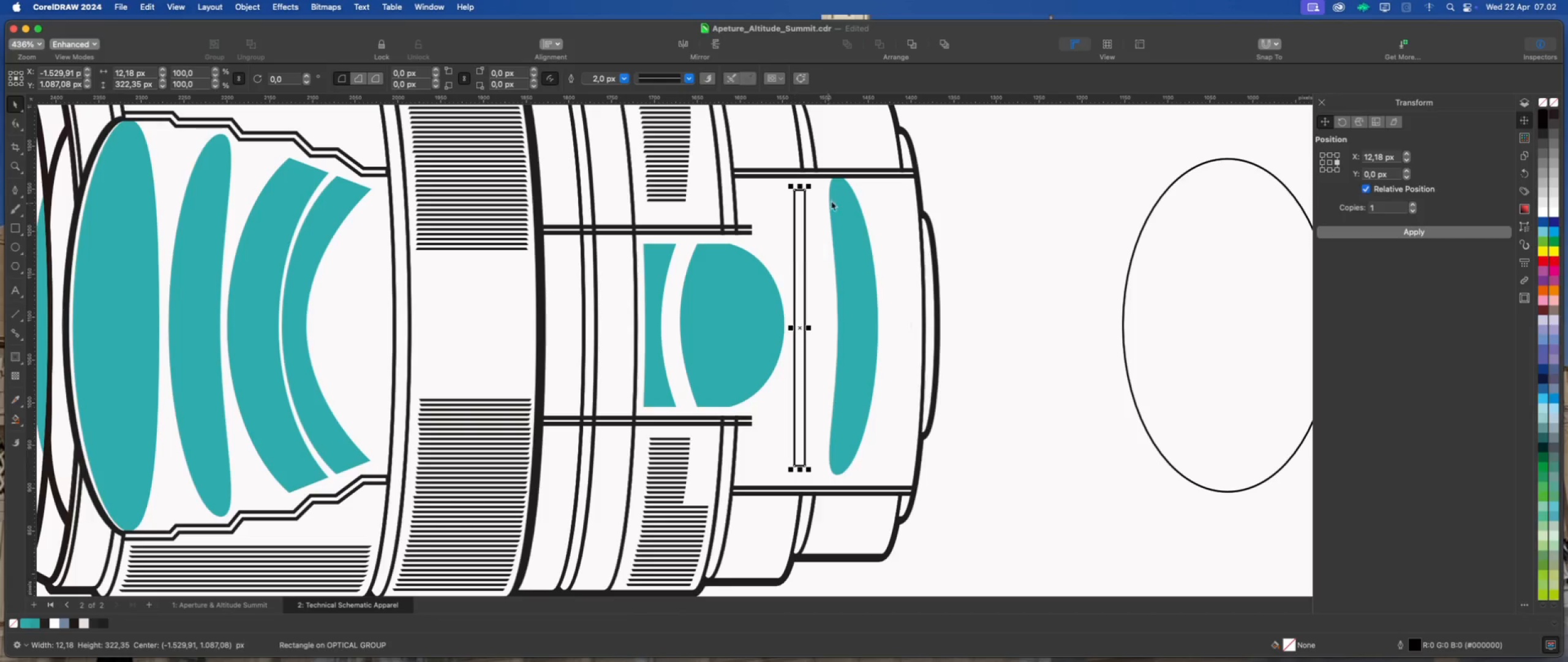 
hold_key(key=ShiftLeft, duration=0.55)
left_click([837, 199])
 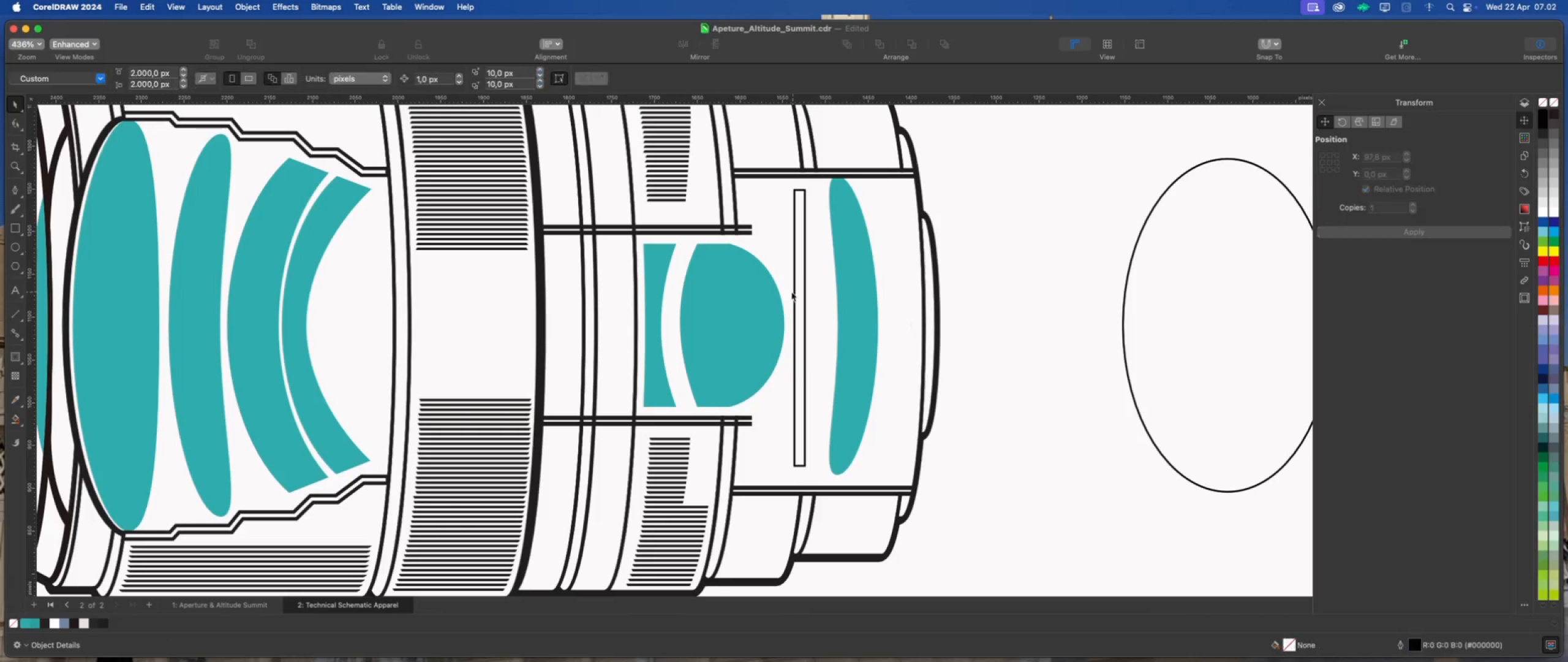 
left_click([800, 291])
 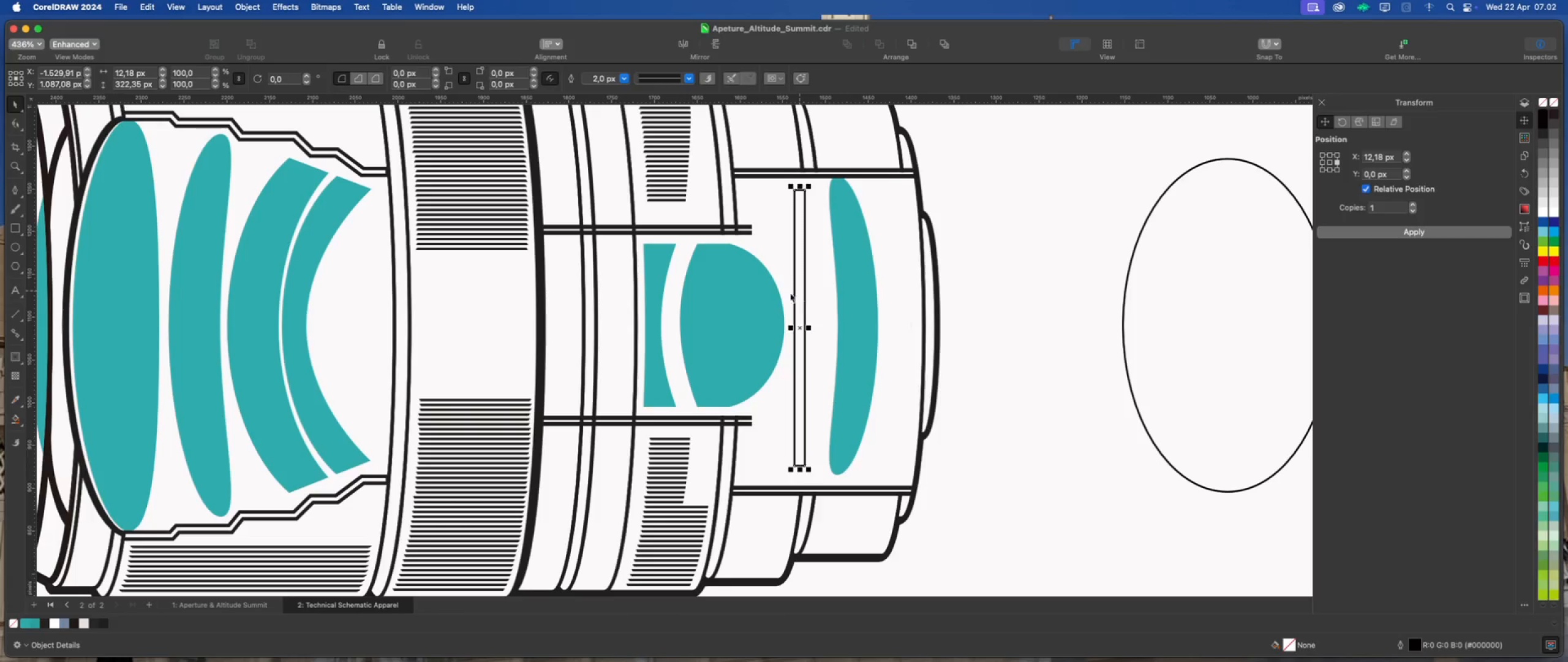 
hold_key(key=ShiftLeft, duration=2.59)
left_click([741, 384])
 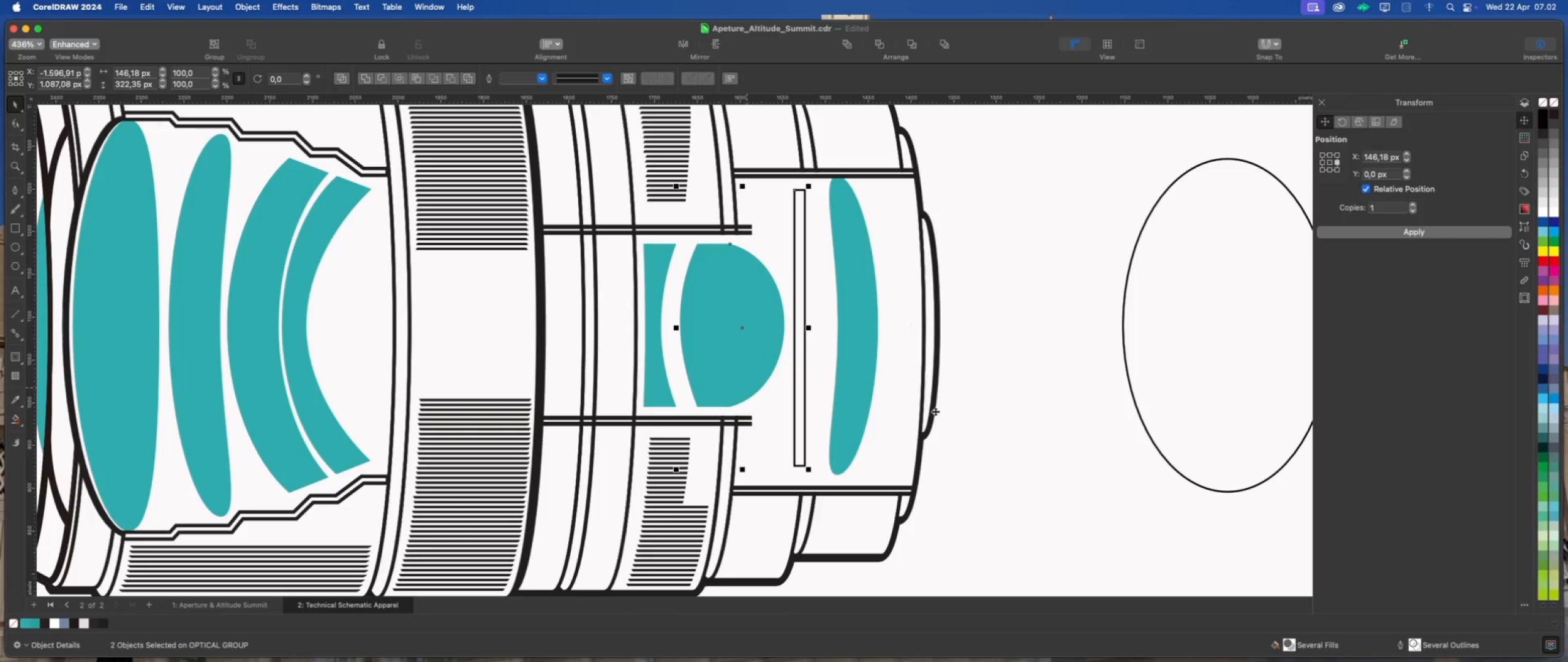 
key(Shift+E)
 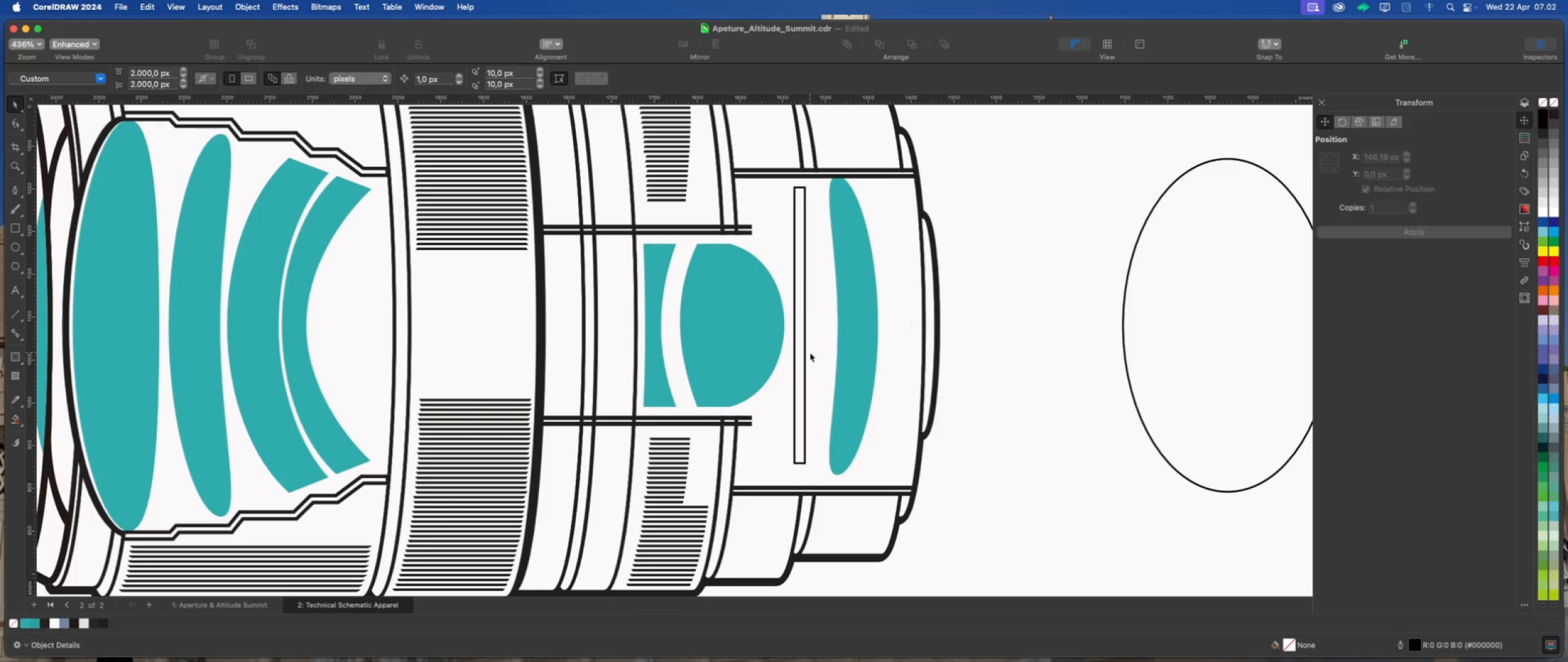 
left_click([804, 353])
 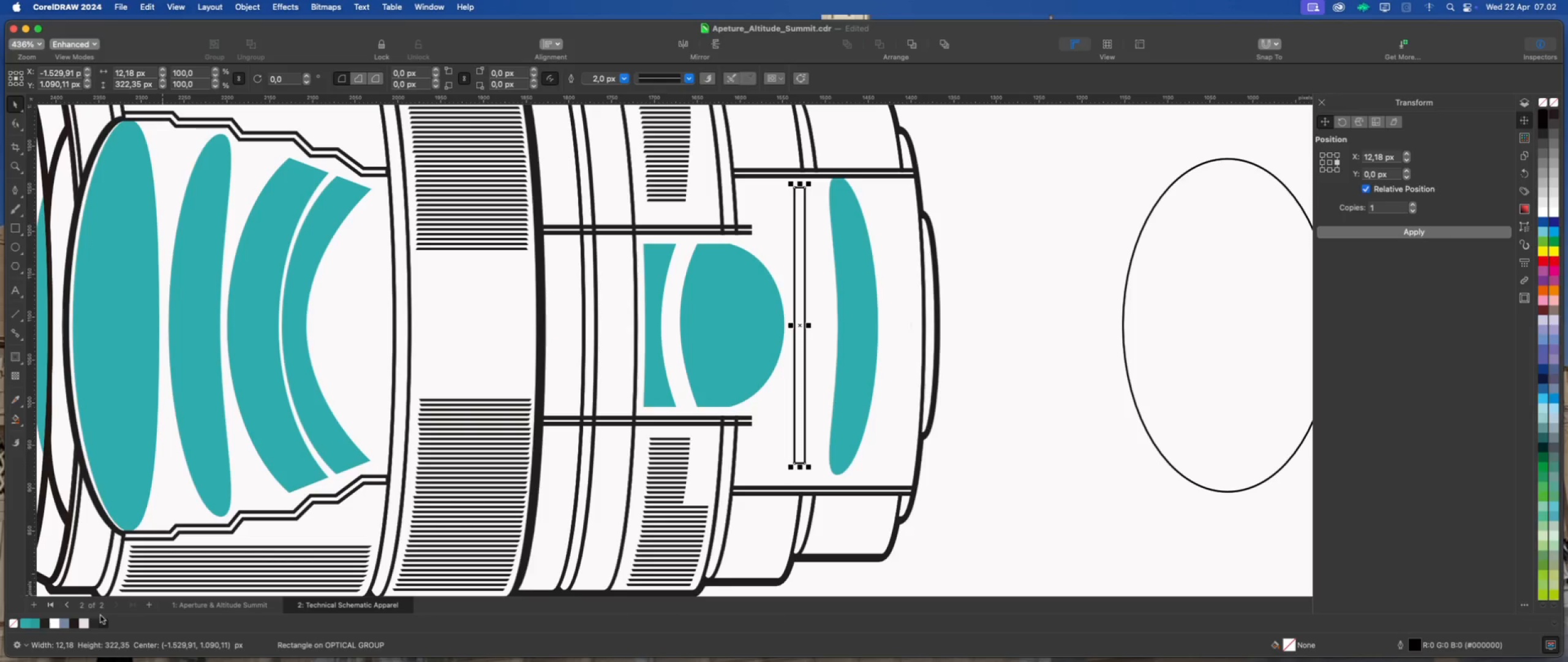 
left_click([28, 622])
 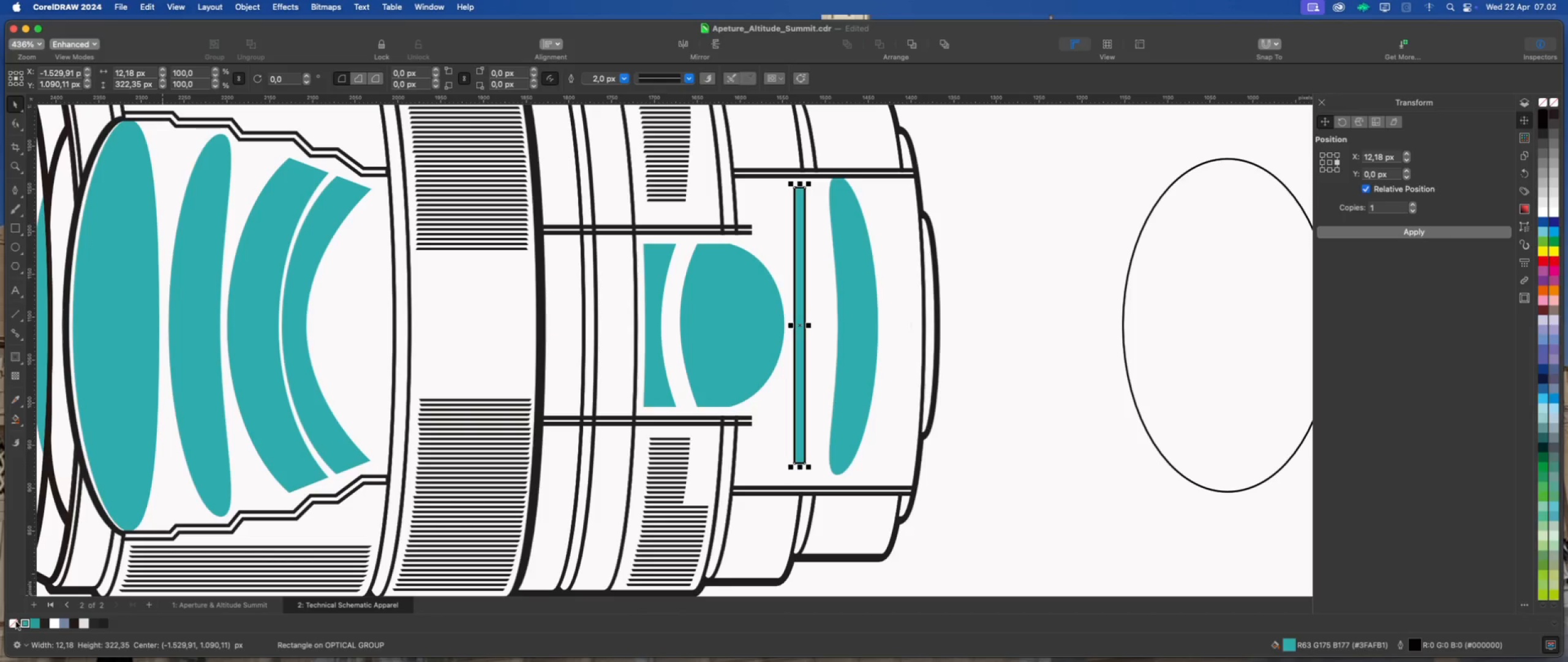 
right_click([16, 622])
 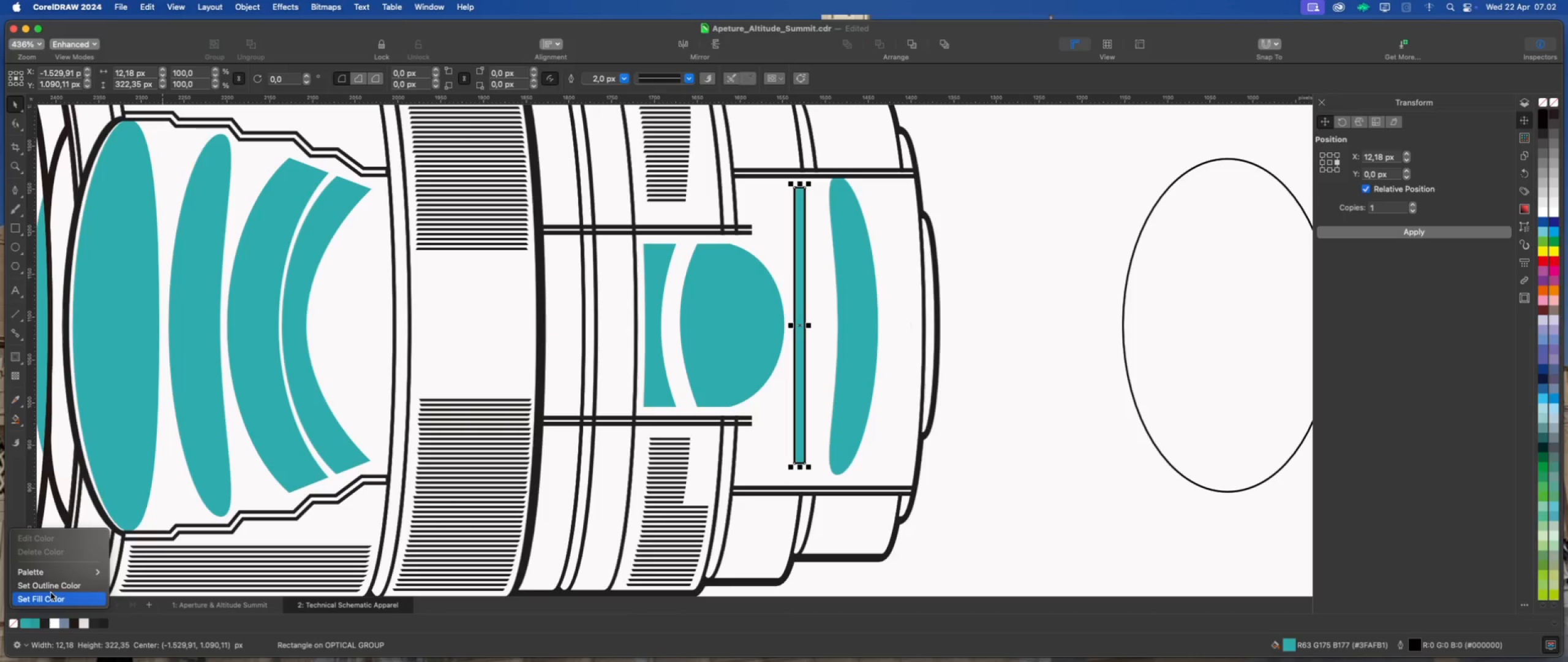 
left_click([54, 588])
 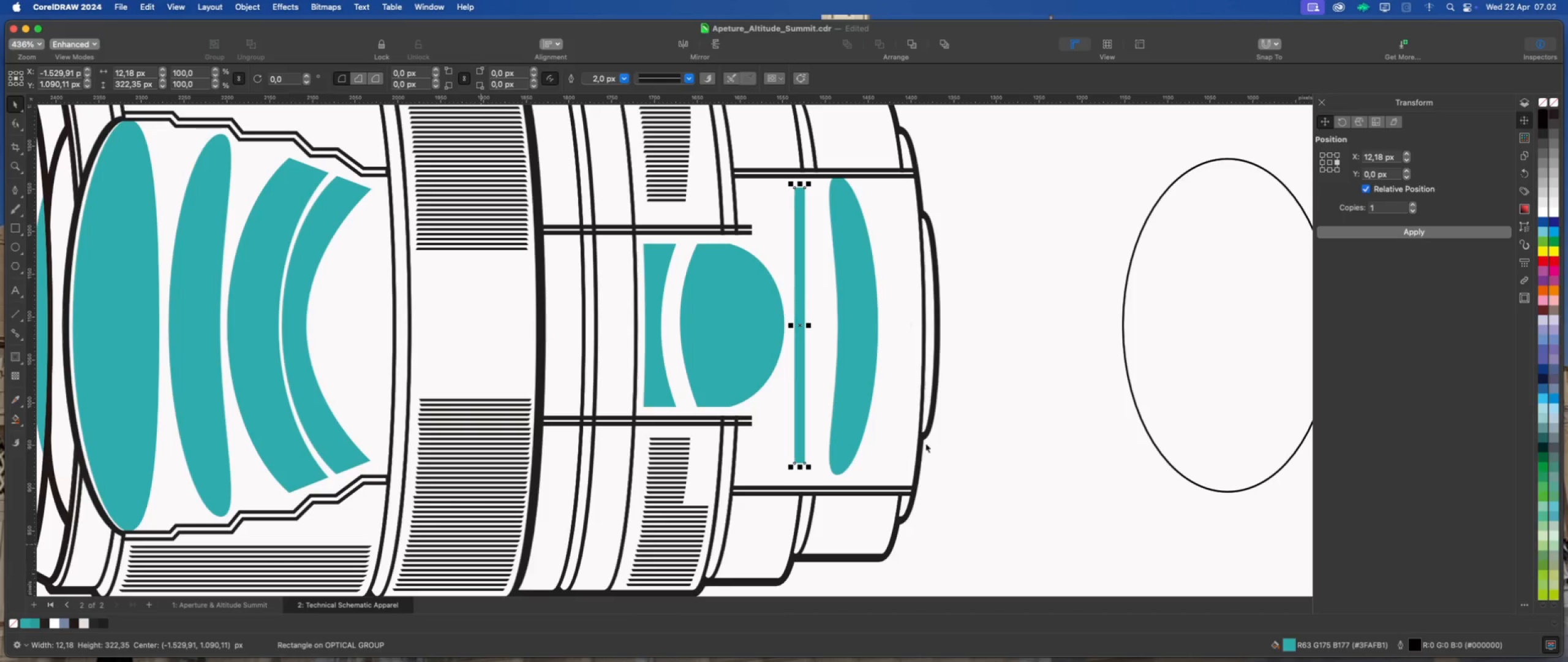 
left_click([1019, 432])
 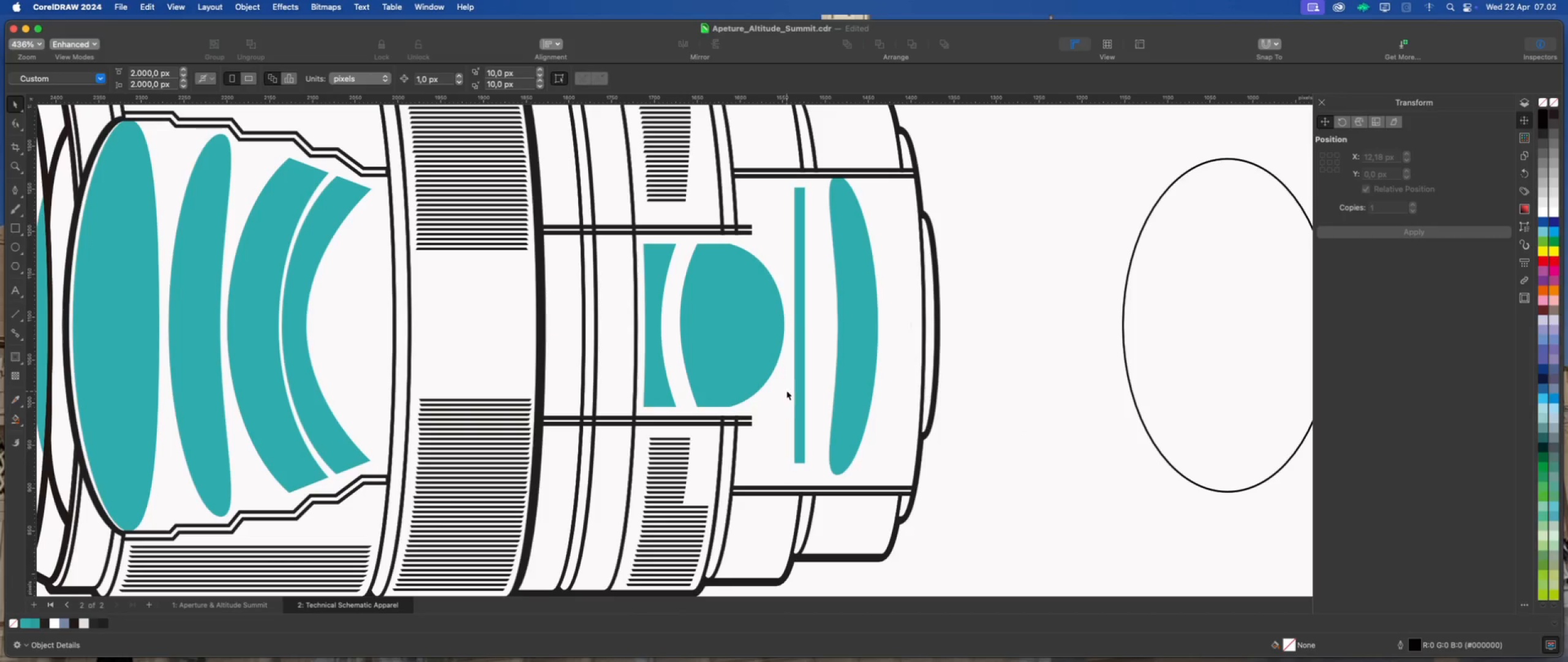 
left_click([795, 388])
 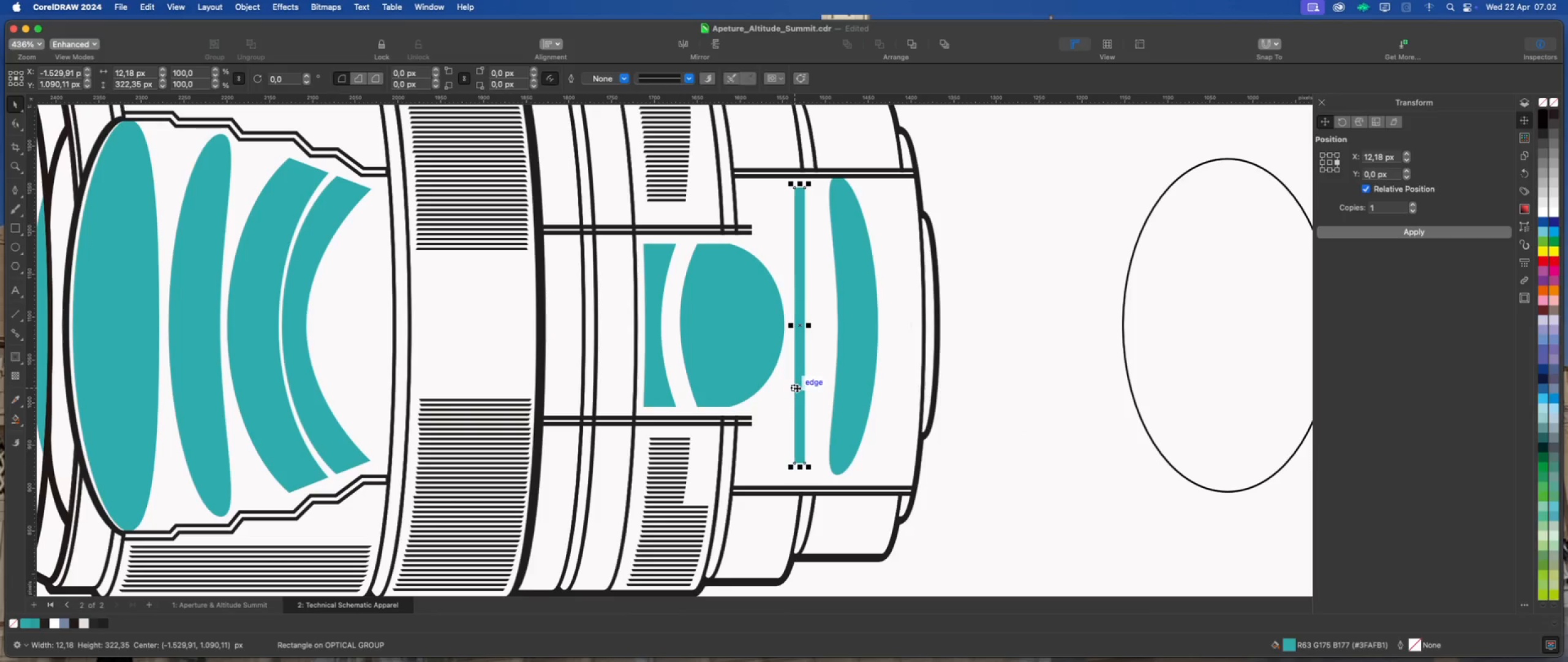 
left_click_drag(start_coordinate=[799, 387], to_coordinate=[793, 388])
 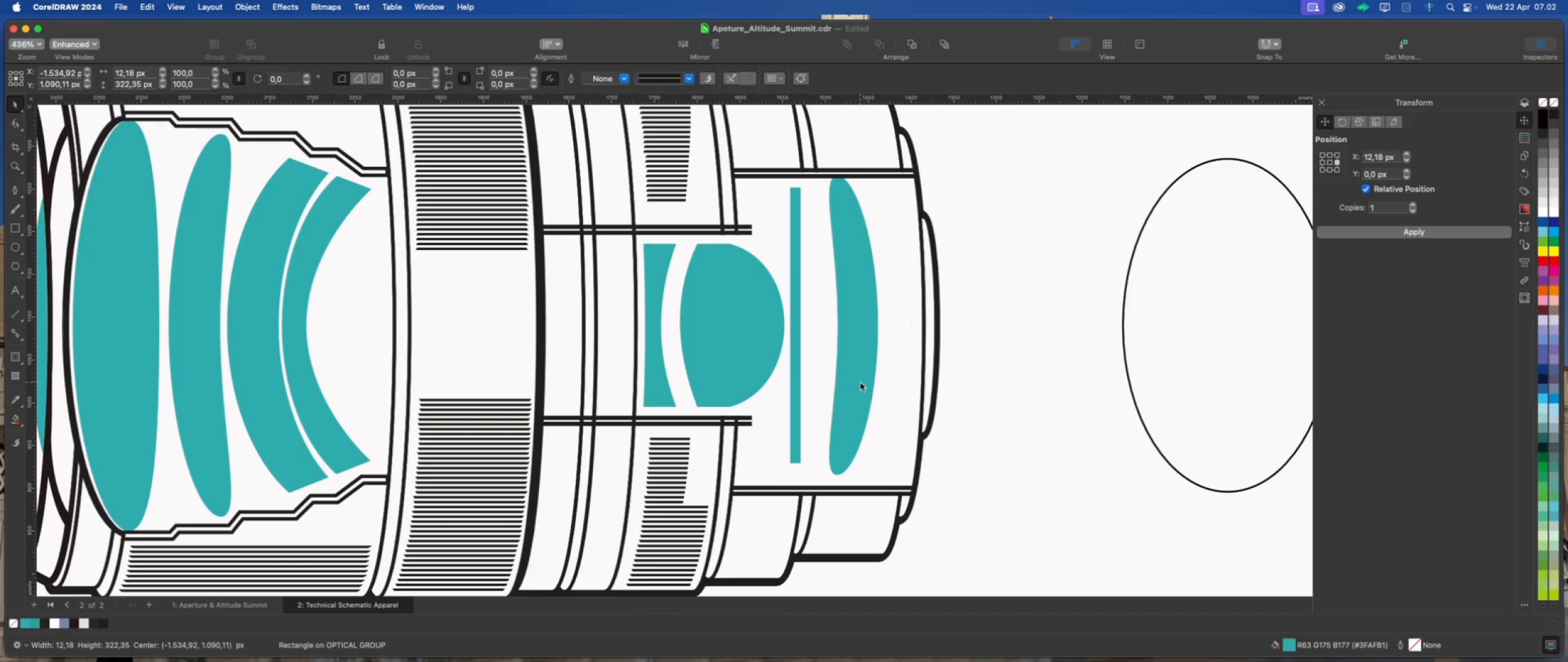 
hold_key(key=ShiftLeft, duration=1.08)
 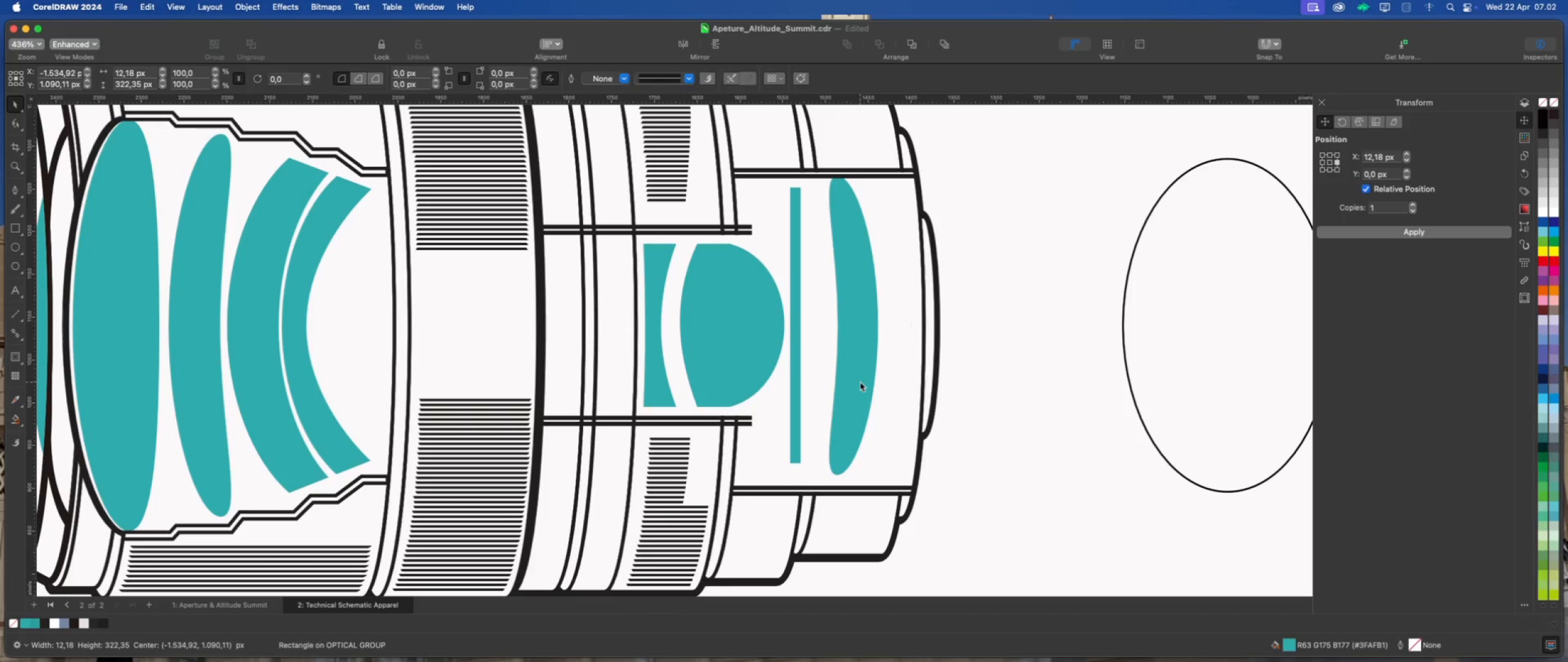 
left_click([860, 382])
 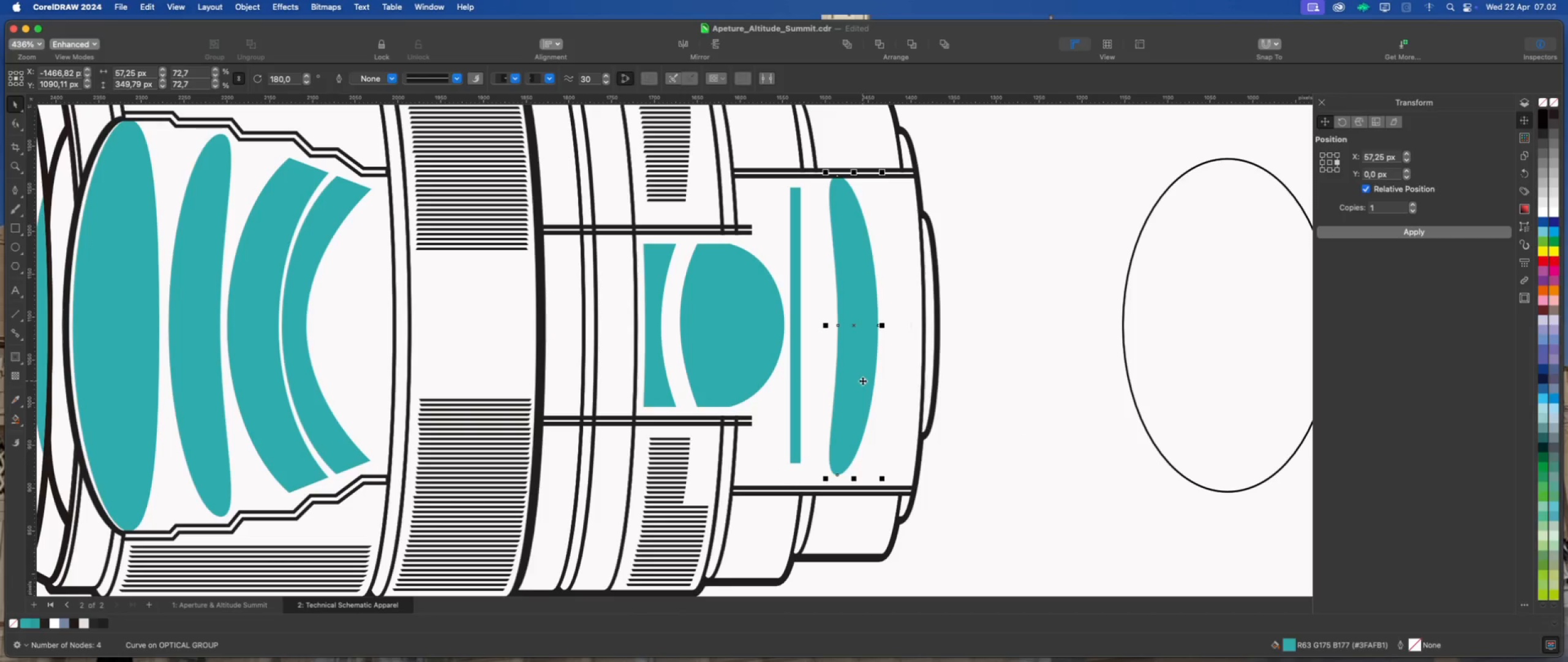 
left_click_drag(start_coordinate=[863, 380], to_coordinate=[843, 380])
 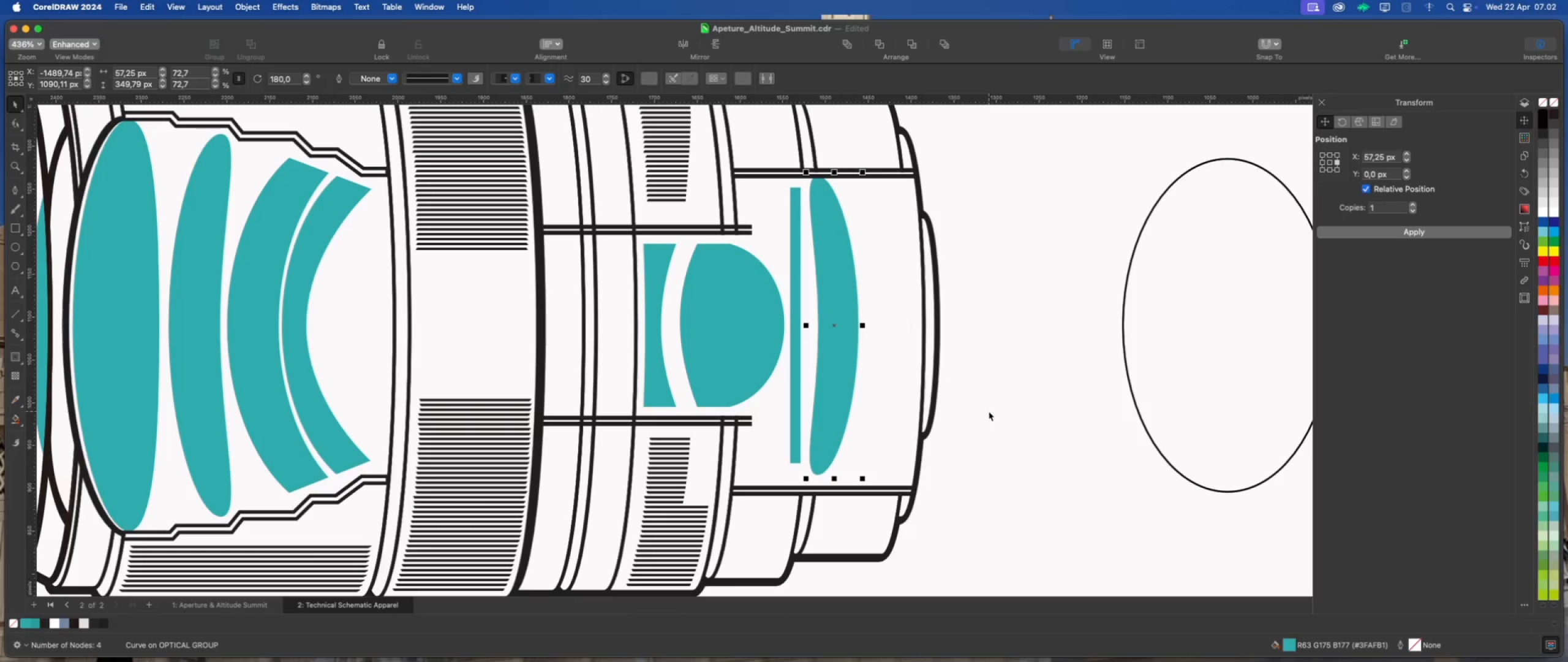 
hold_key(key=ShiftLeft, duration=1.21)
 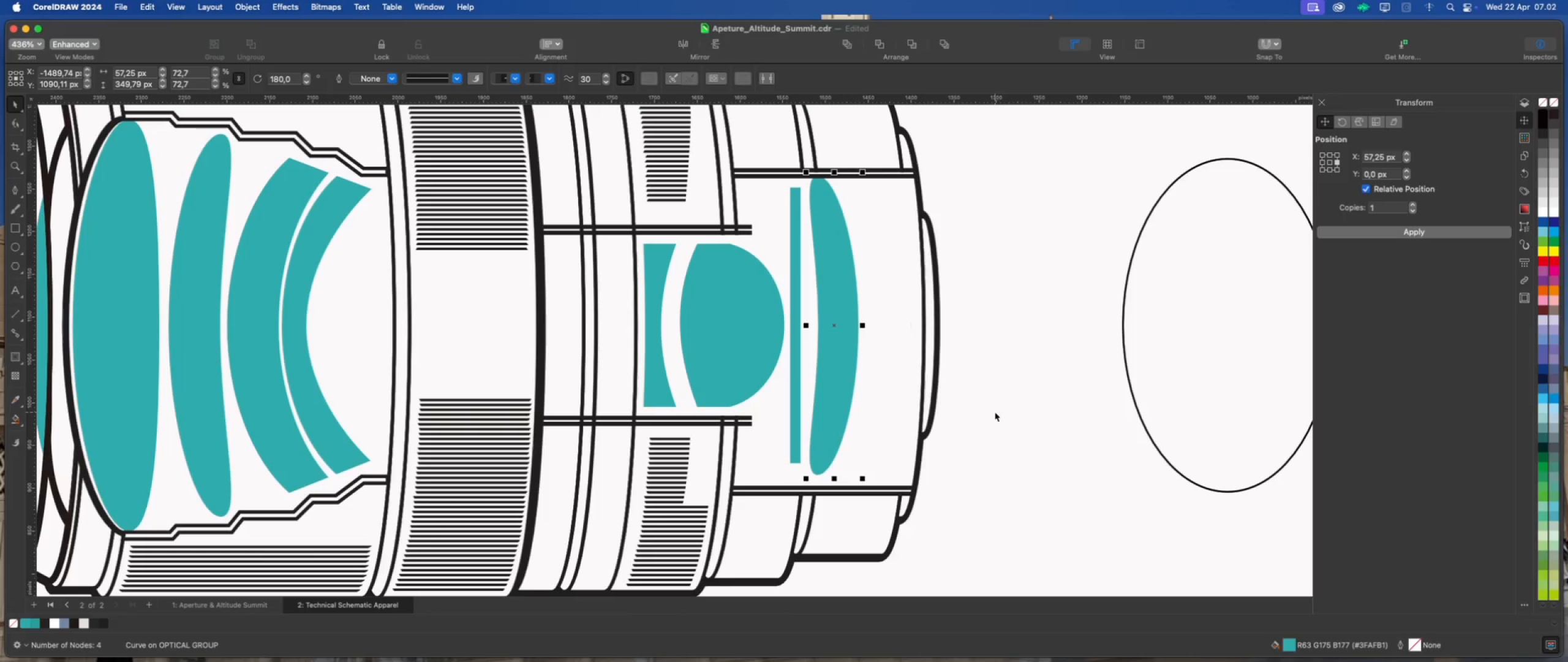 
left_click([1001, 412])
 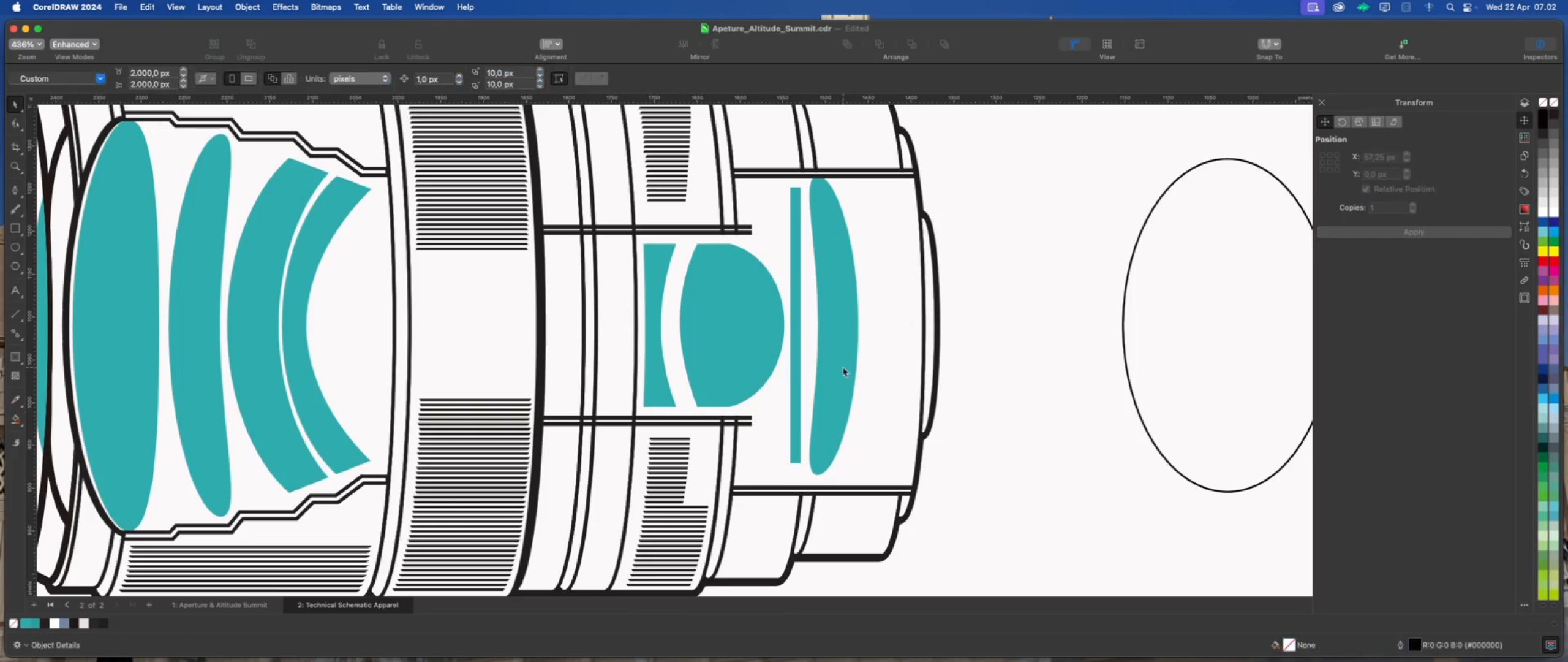 
left_click([843, 367])
 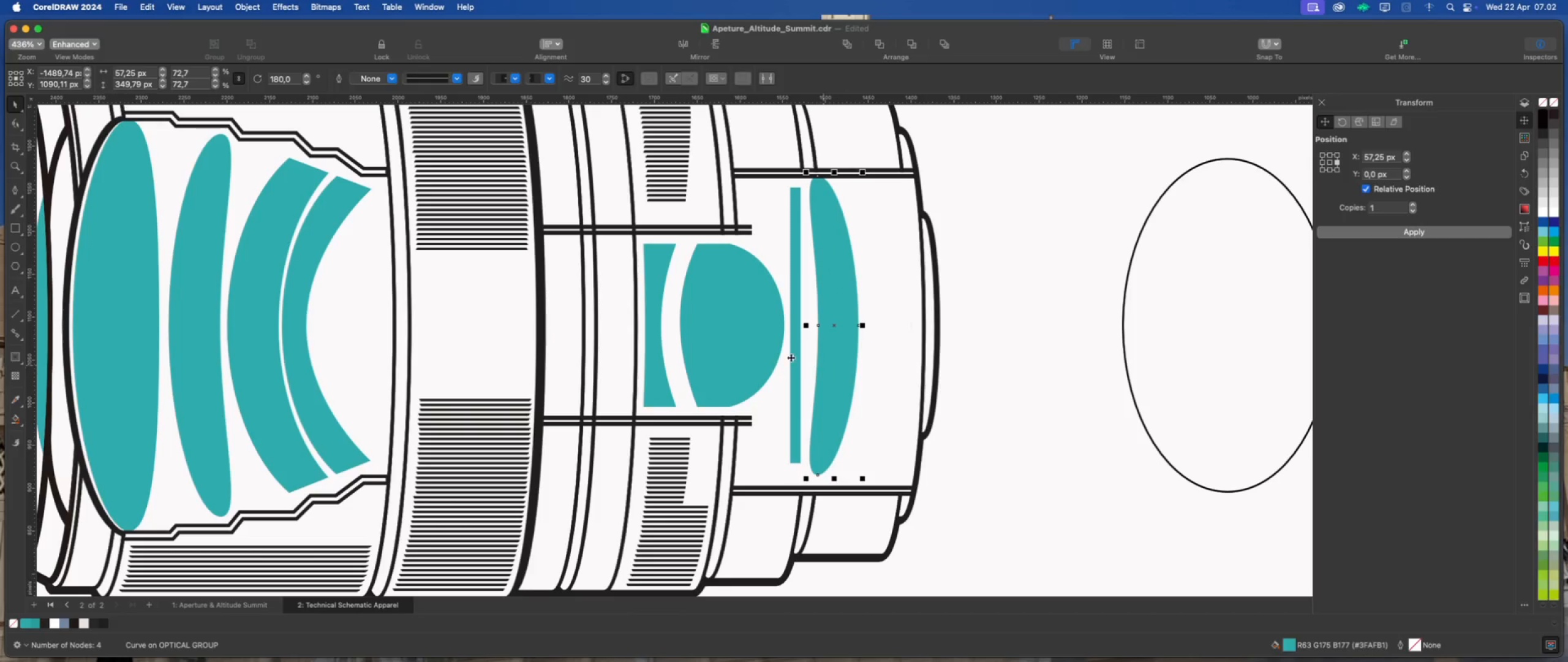 
hold_key(key=ShiftLeft, duration=0.72)
left_click([766, 346])
 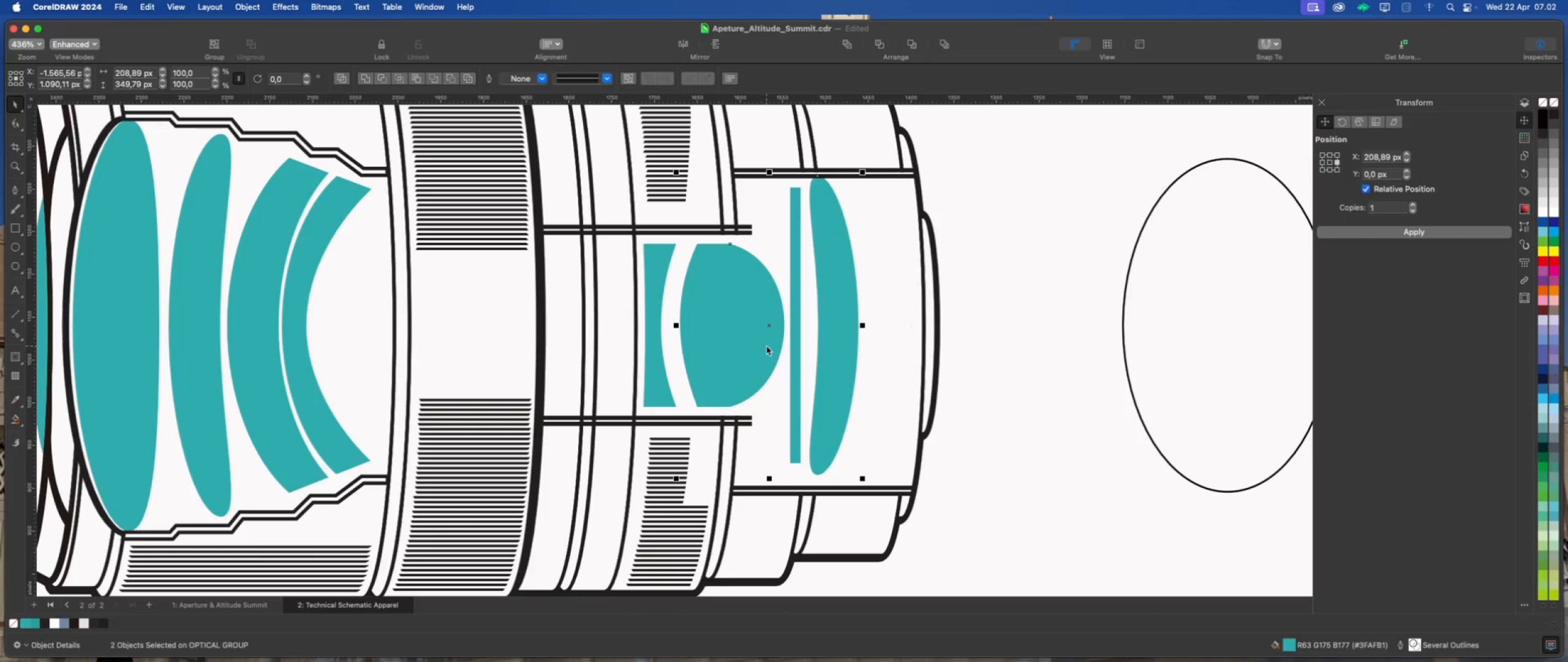 
key(Shift+E)
 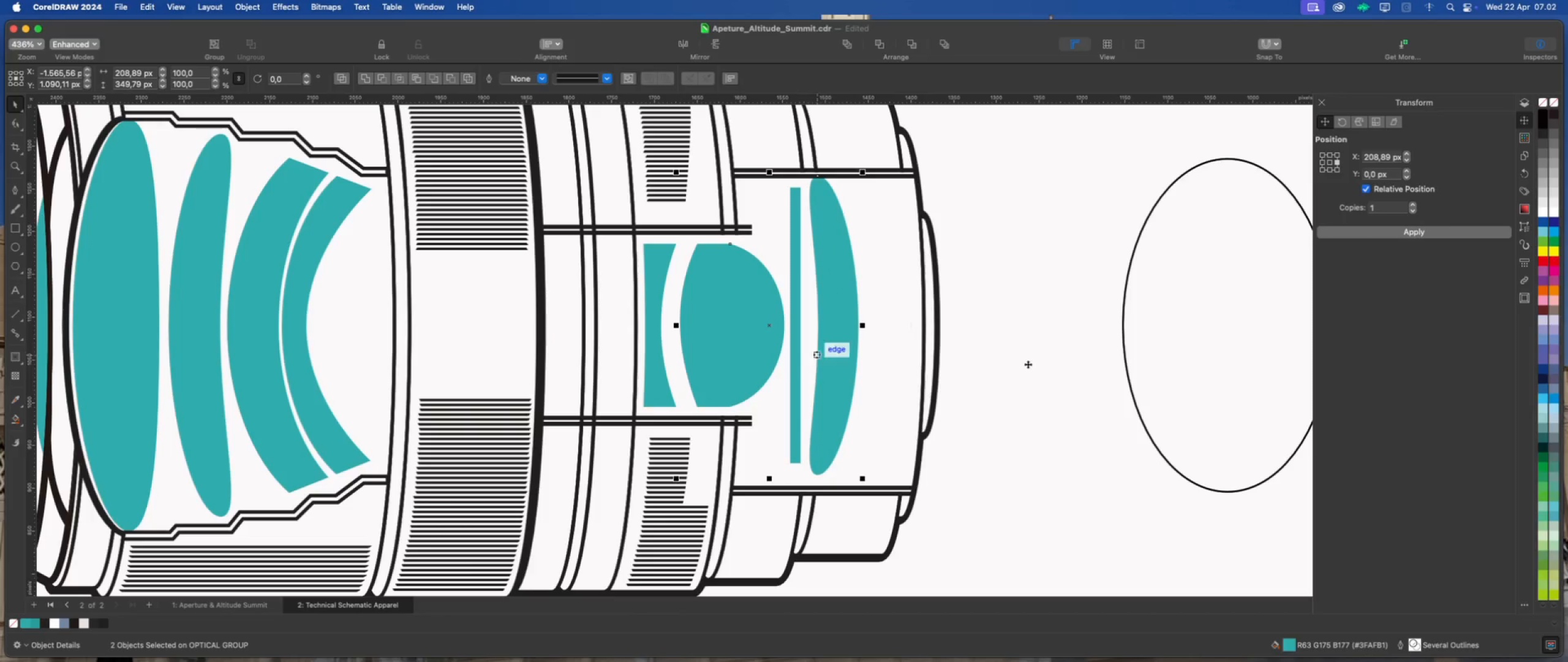 
left_click([1092, 371])
 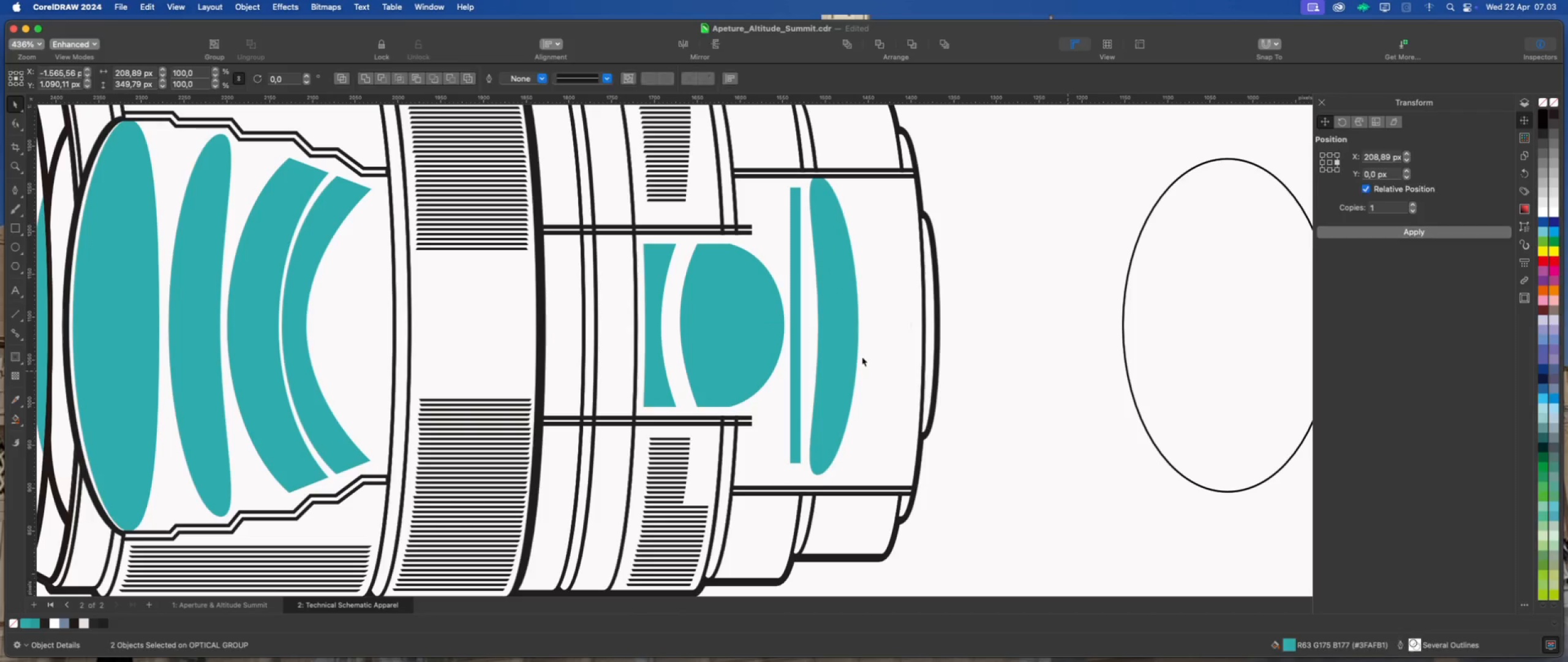 
left_click([834, 355])
 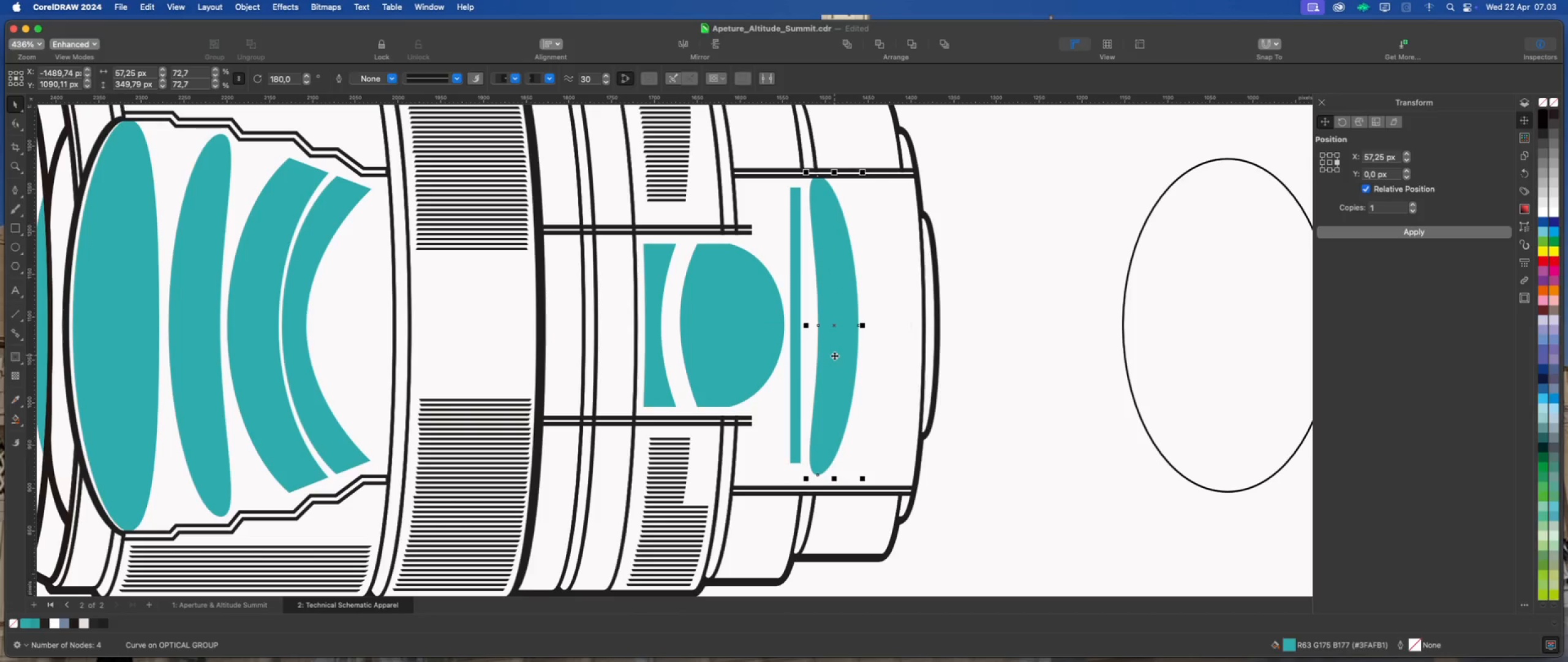 
scroll: coordinate [834, 357], scroll_direction: down, amount: 2.0
 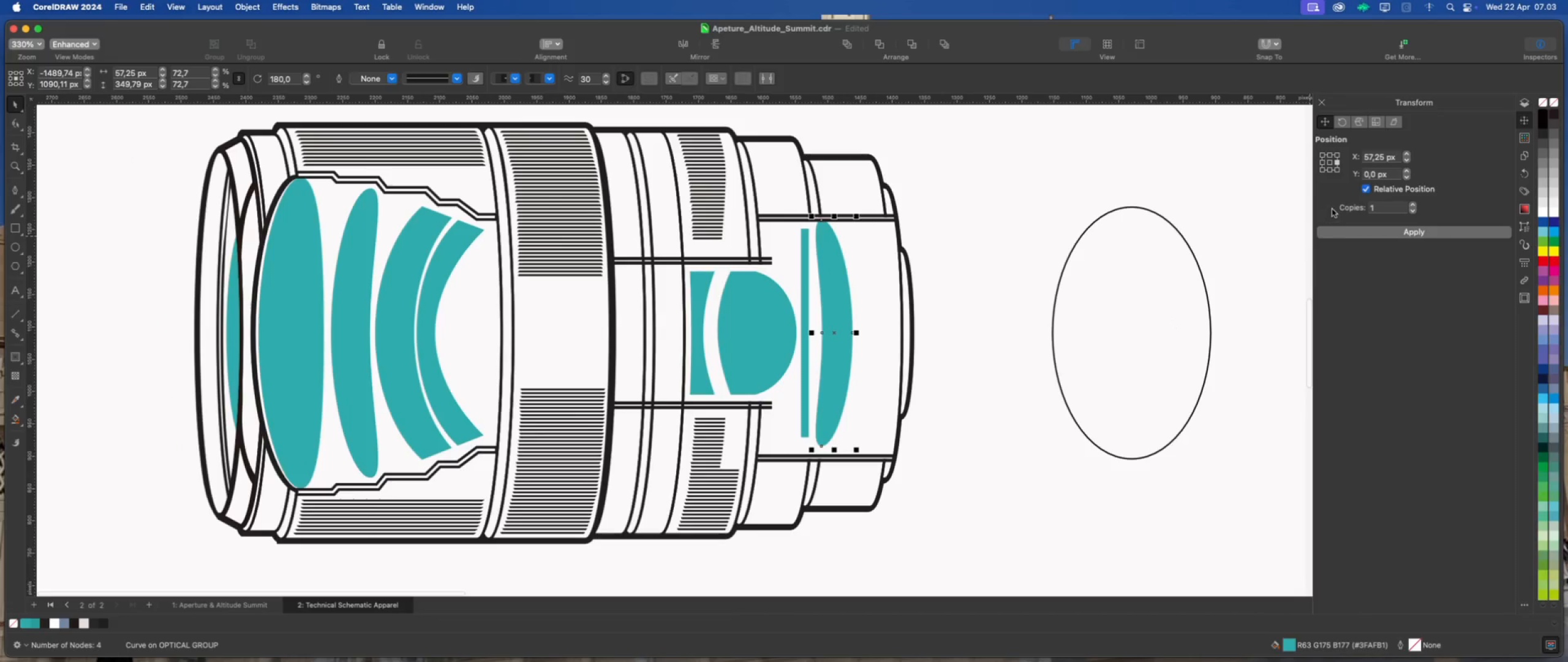 
left_click([1354, 237])
 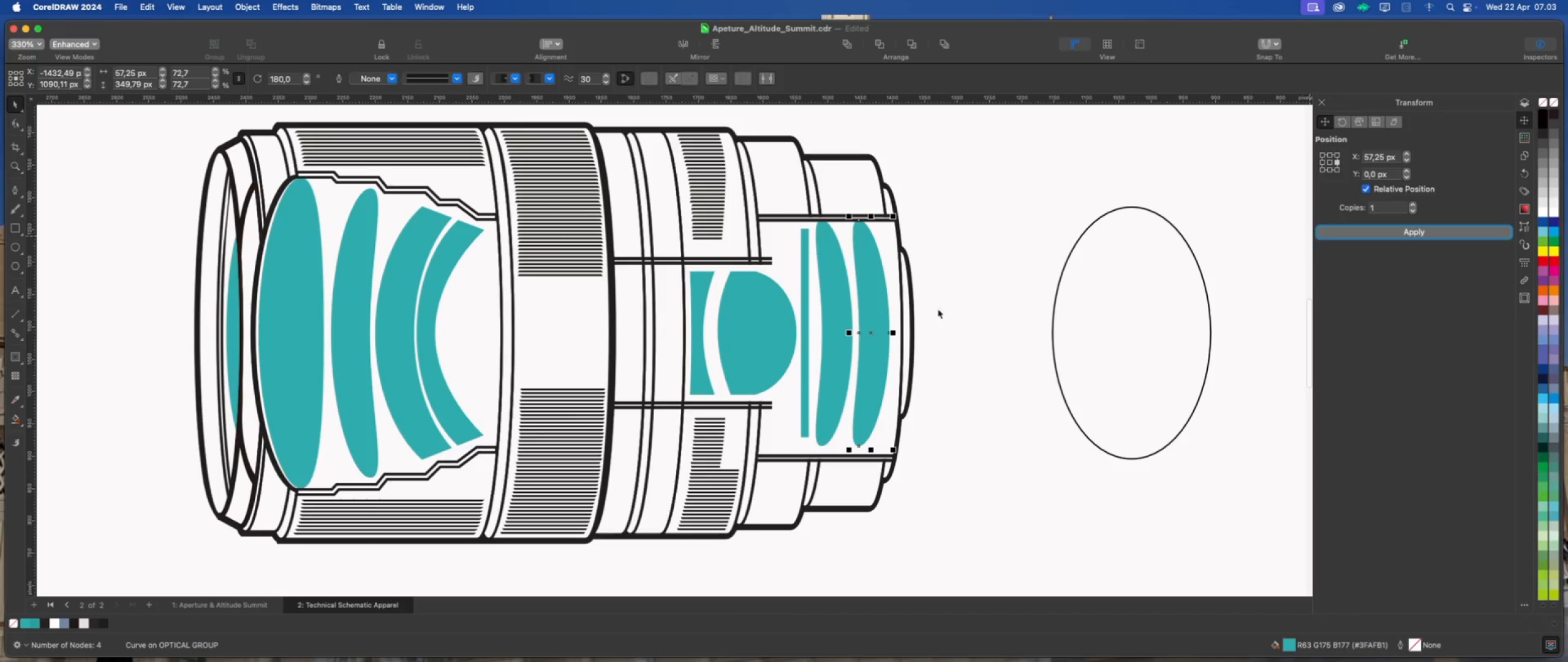 
scroll: coordinate [861, 320], scroll_direction: up, amount: 3.0
 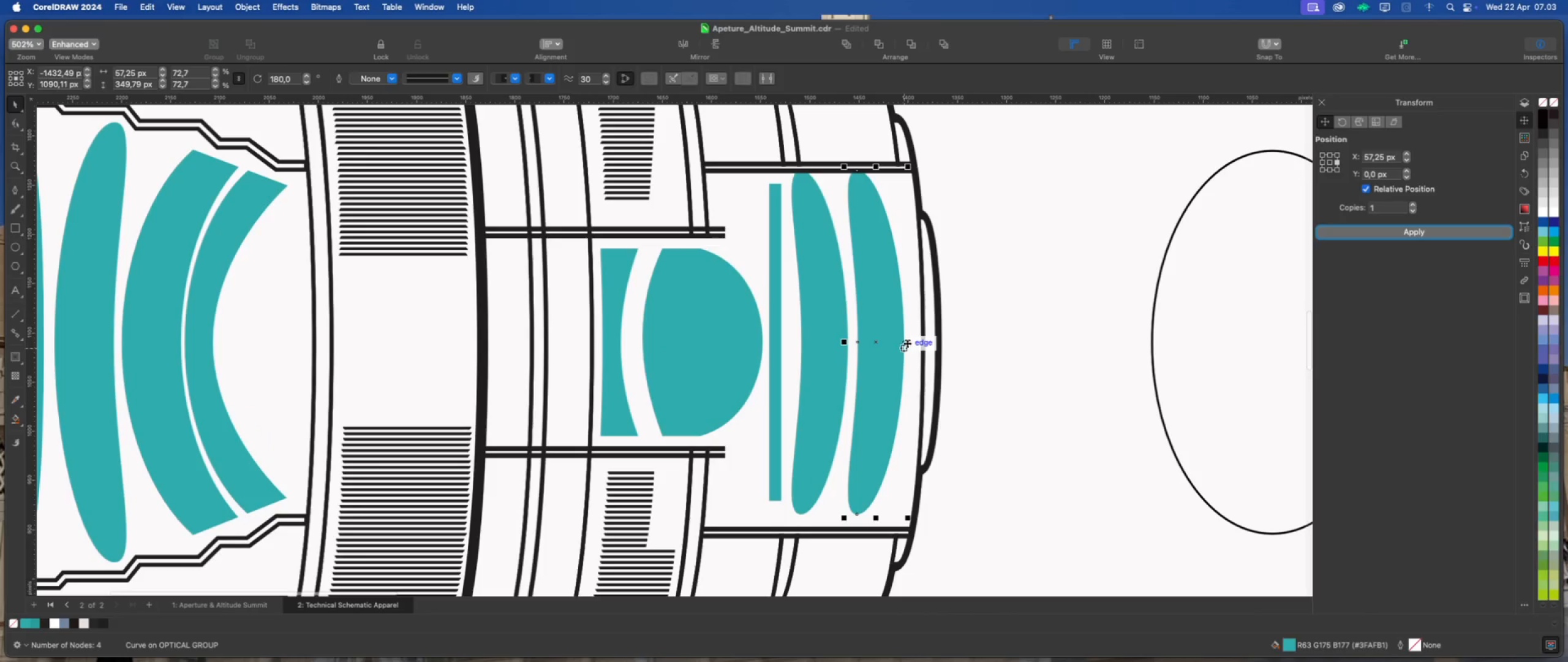 
left_click_drag(start_coordinate=[908, 343], to_coordinate=[919, 344])
 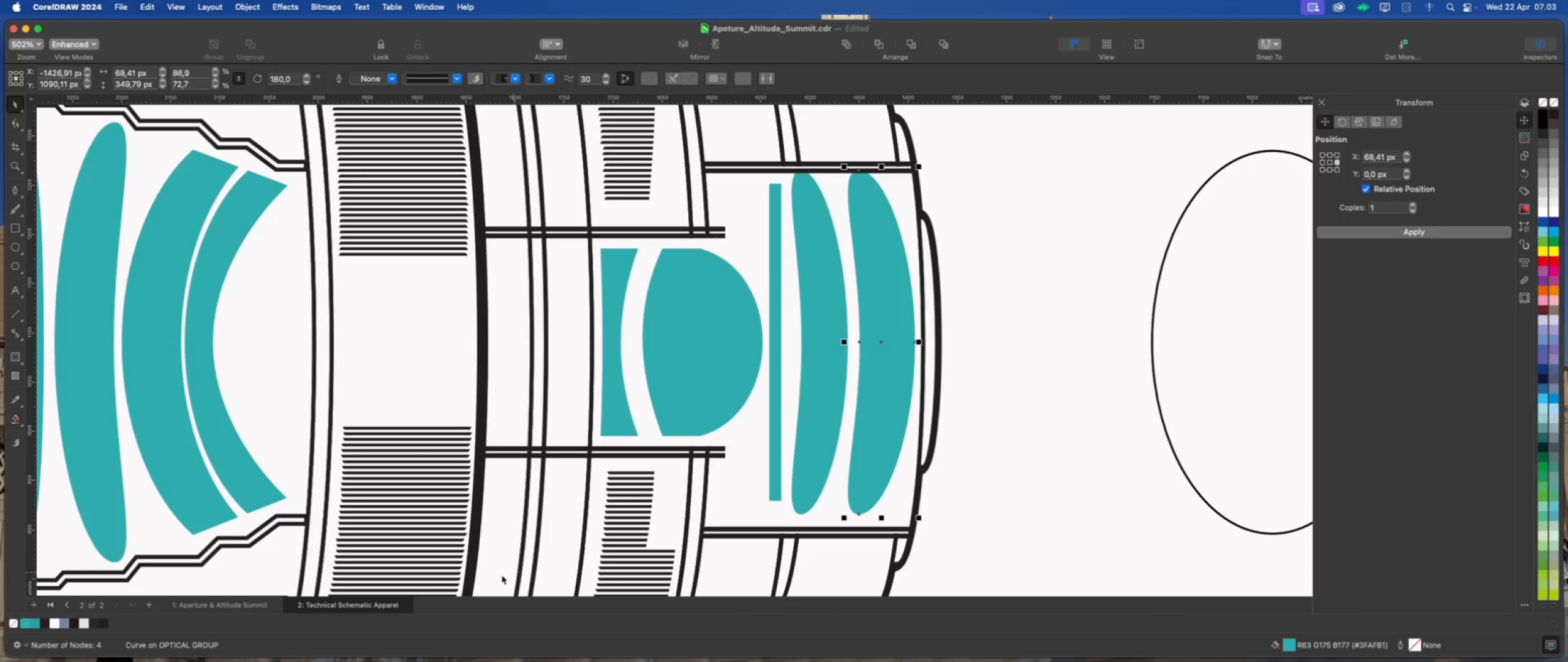 
wait(7.46)
 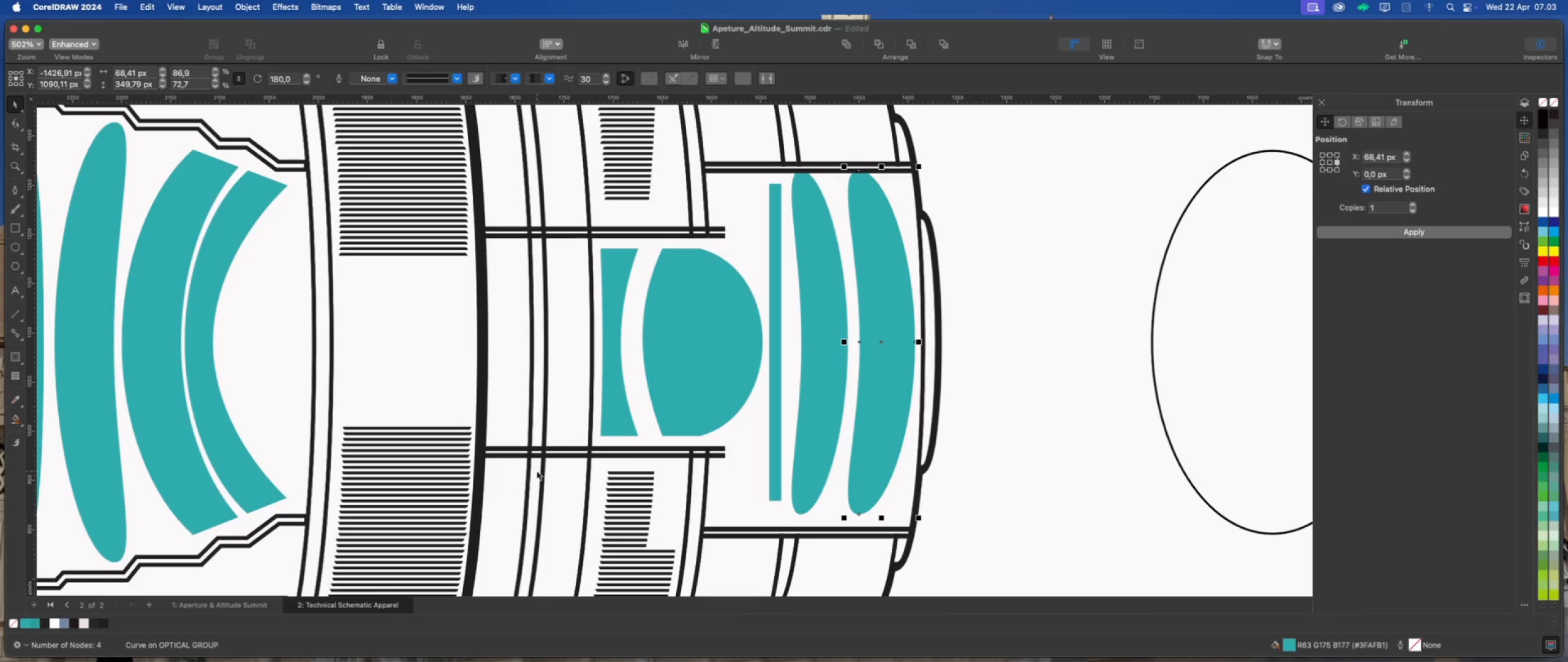 
left_click([56, 625])
 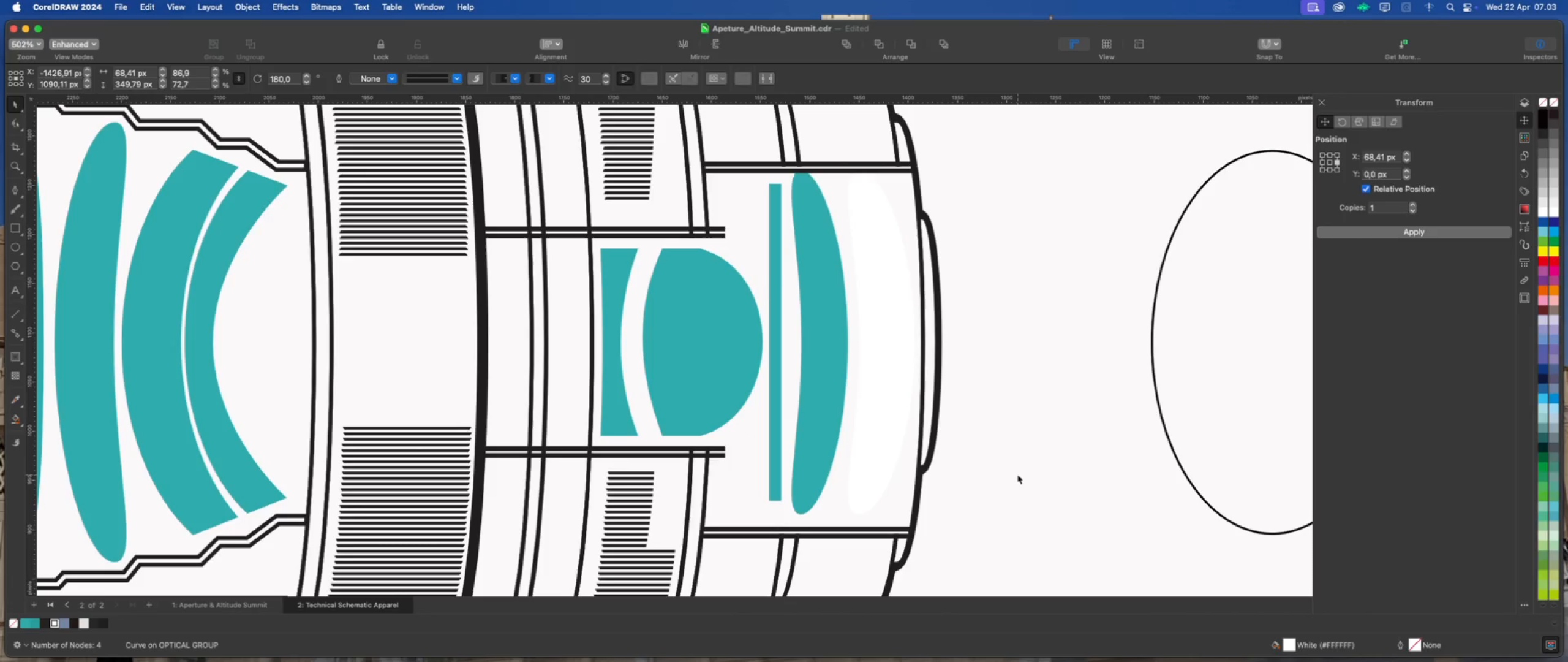 
scroll: coordinate [783, 357], scroll_direction: down, amount: 7.0
 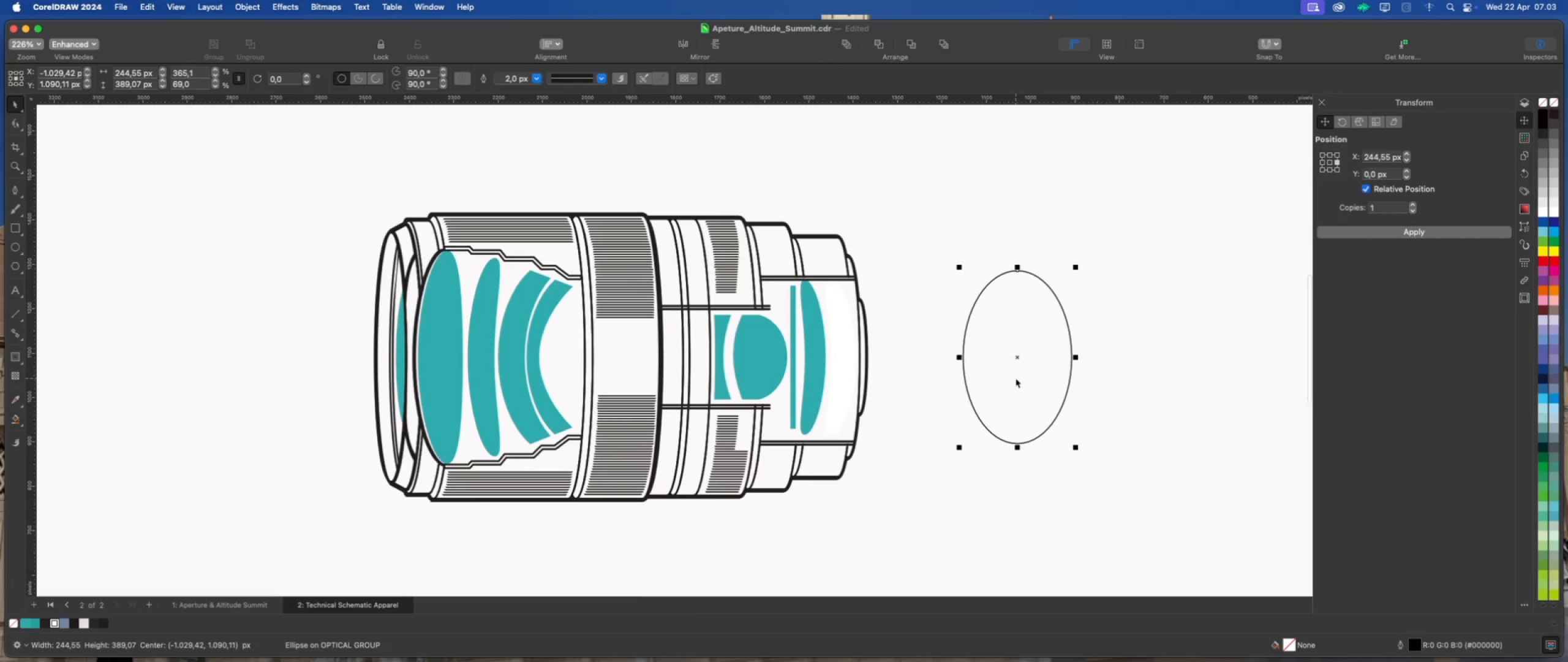 
key(Delete)
 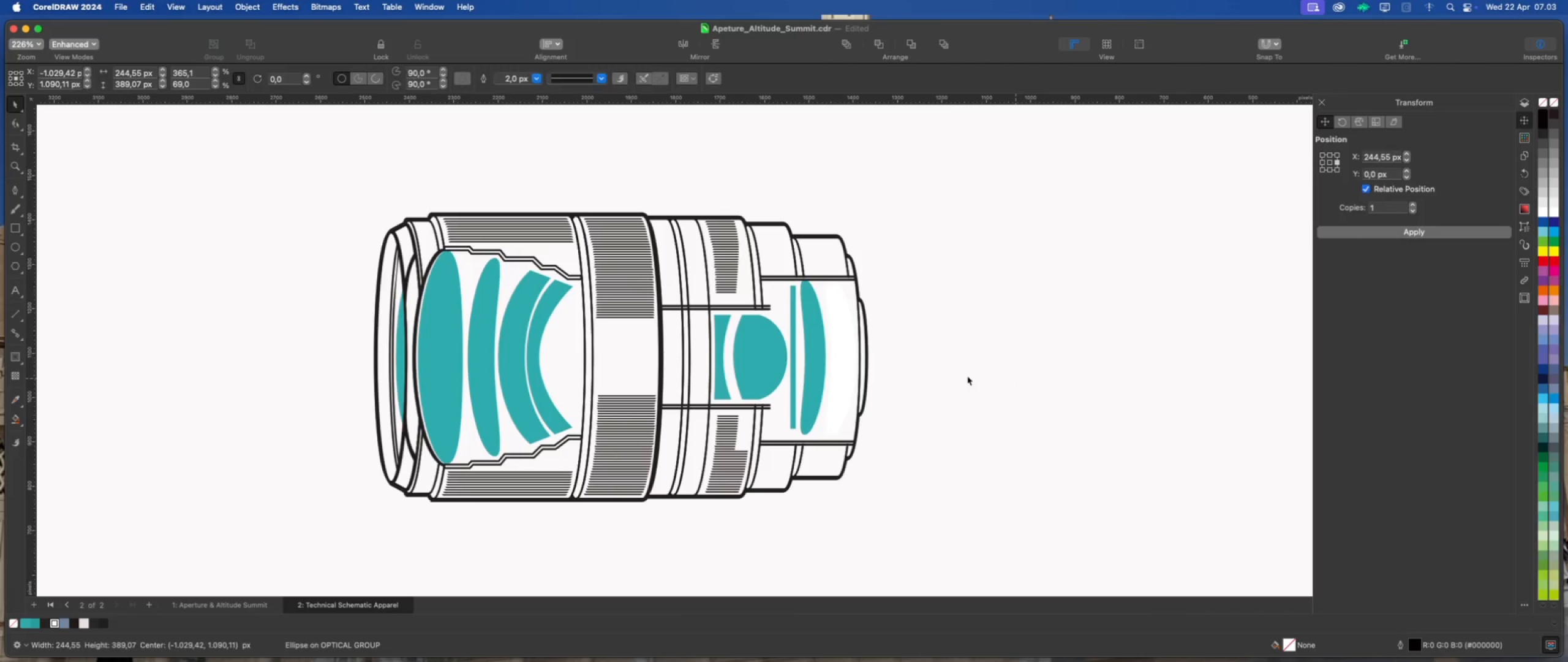 
left_click([965, 375])
 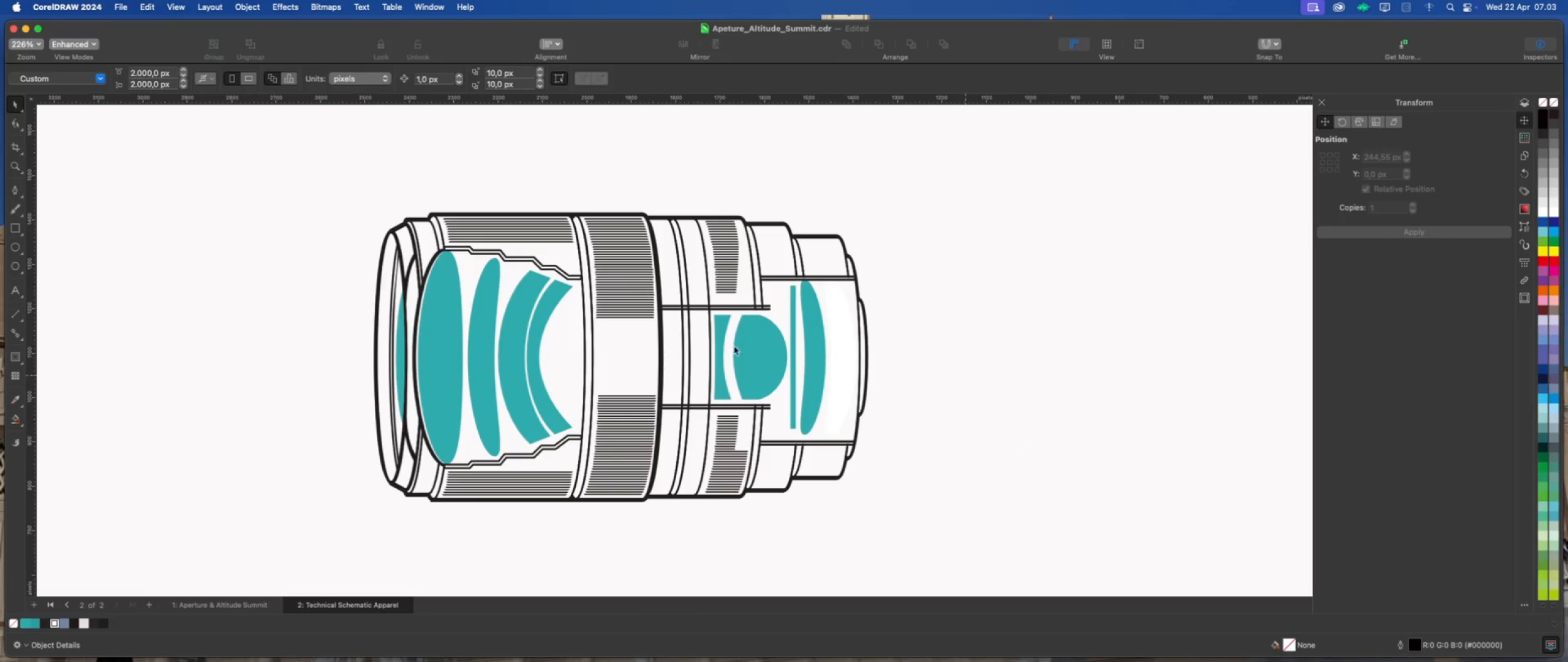 
scroll: coordinate [533, 330], scroll_direction: down, amount: 4.0
 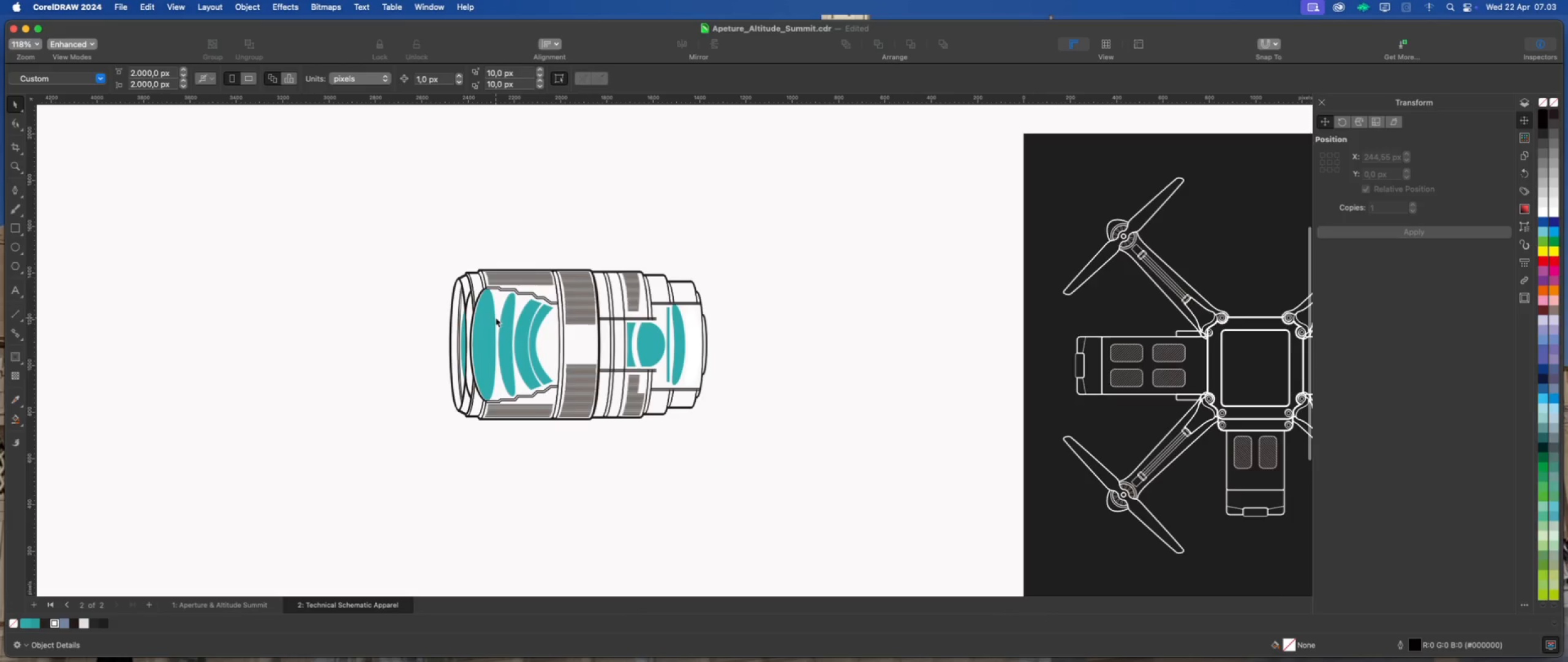 
scroll: coordinate [499, 311], scroll_direction: up, amount: 3.0
 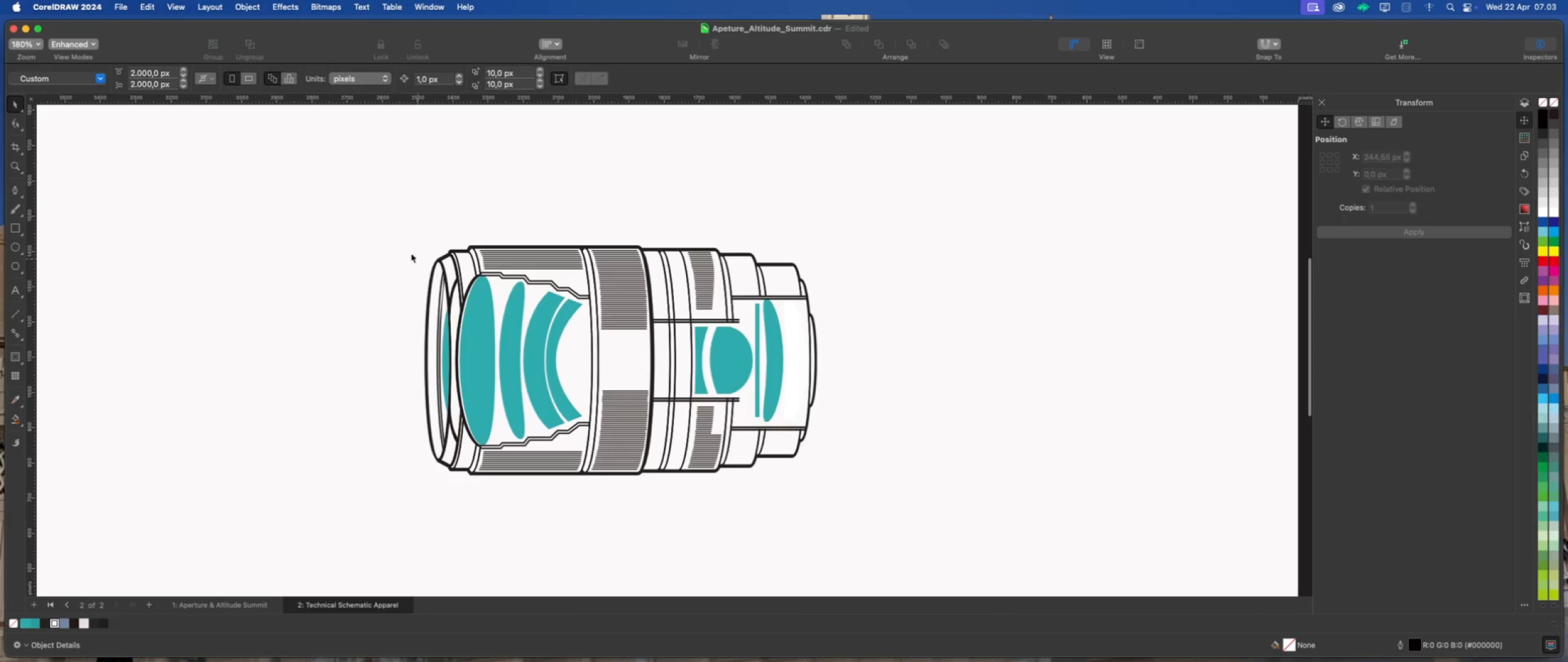 
left_click_drag(start_coordinate=[360, 213], to_coordinate=[845, 482])
 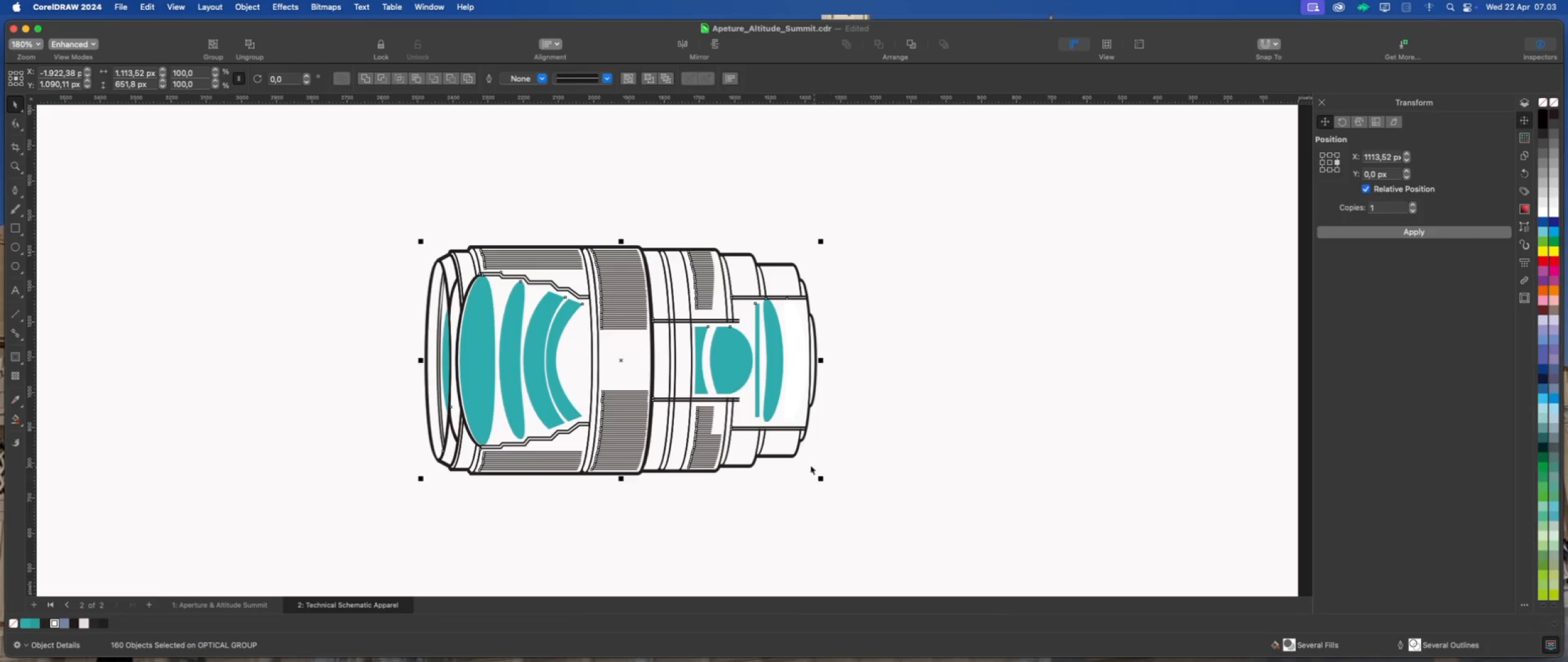 
scroll: coordinate [483, 357], scroll_direction: up, amount: 3.0
 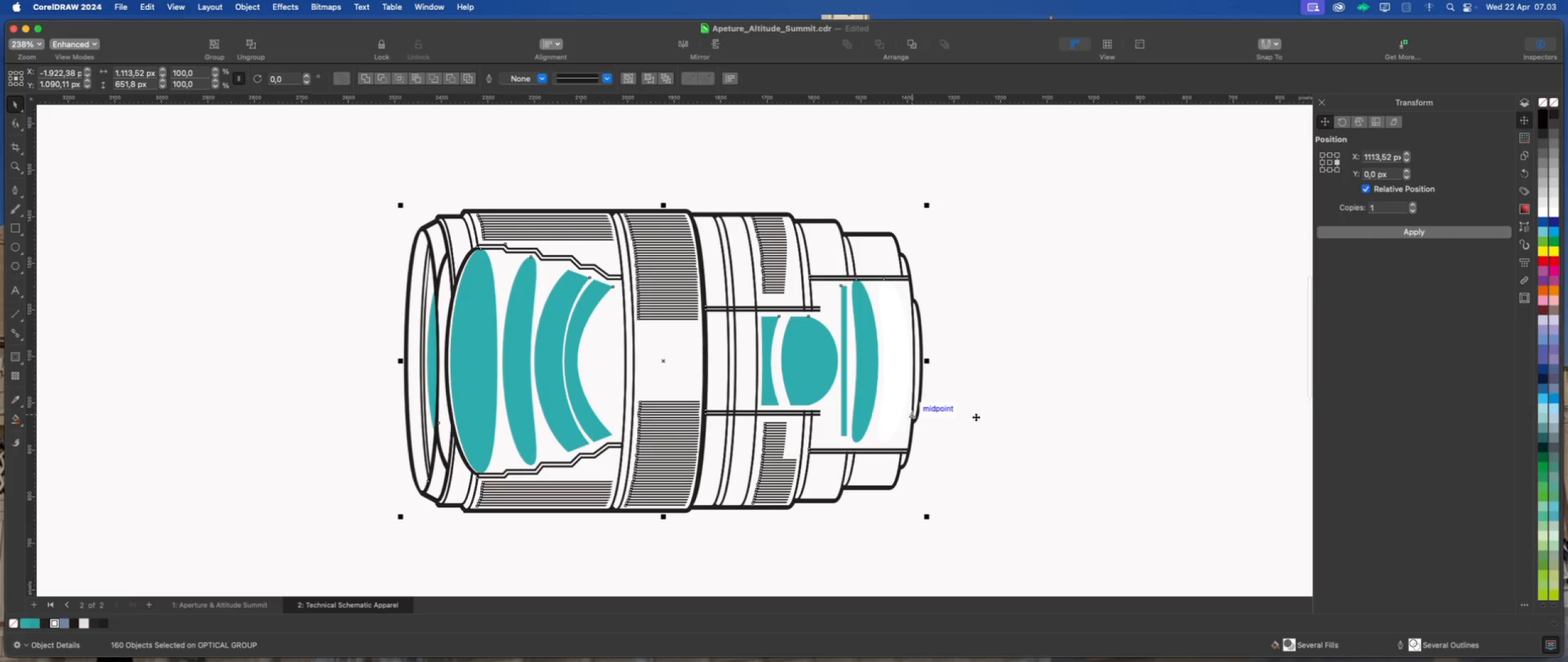 
left_click([976, 417])
 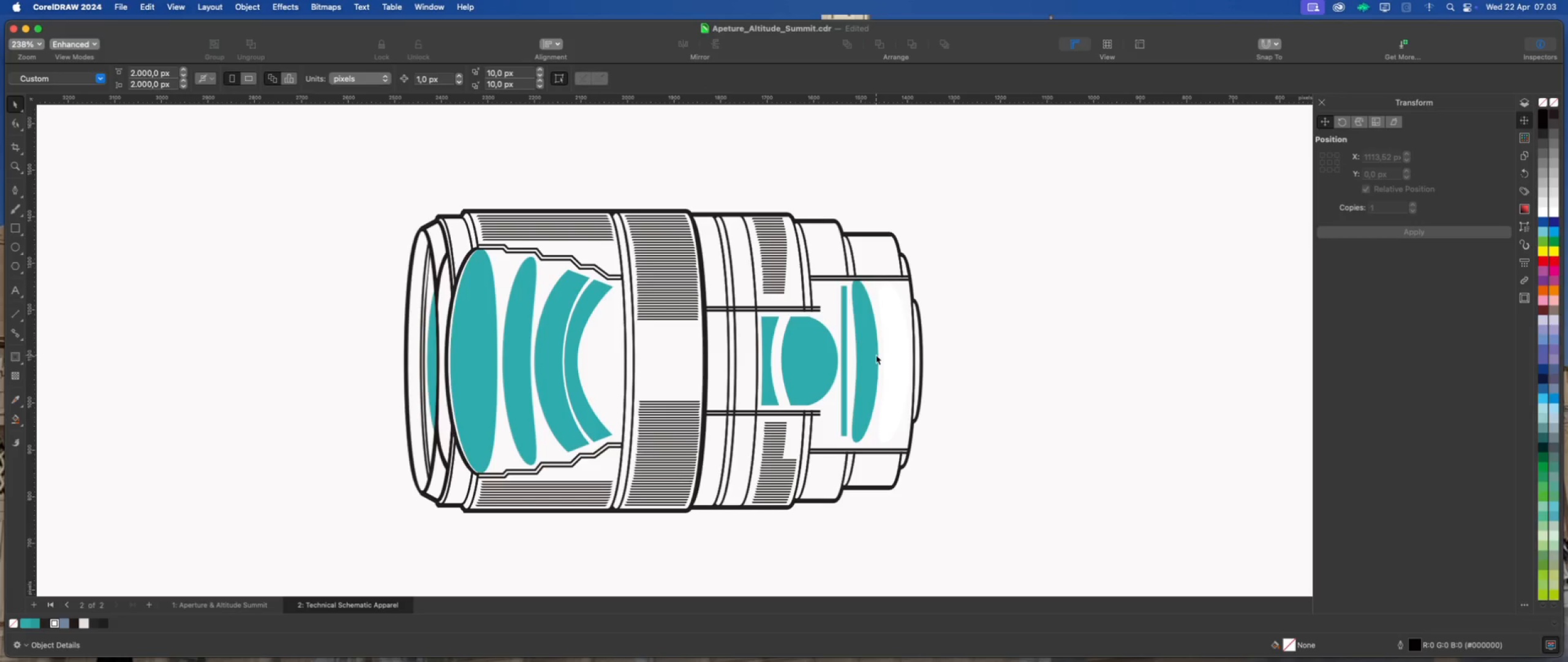 
scroll: coordinate [809, 313], scroll_direction: up, amount: 2.0
 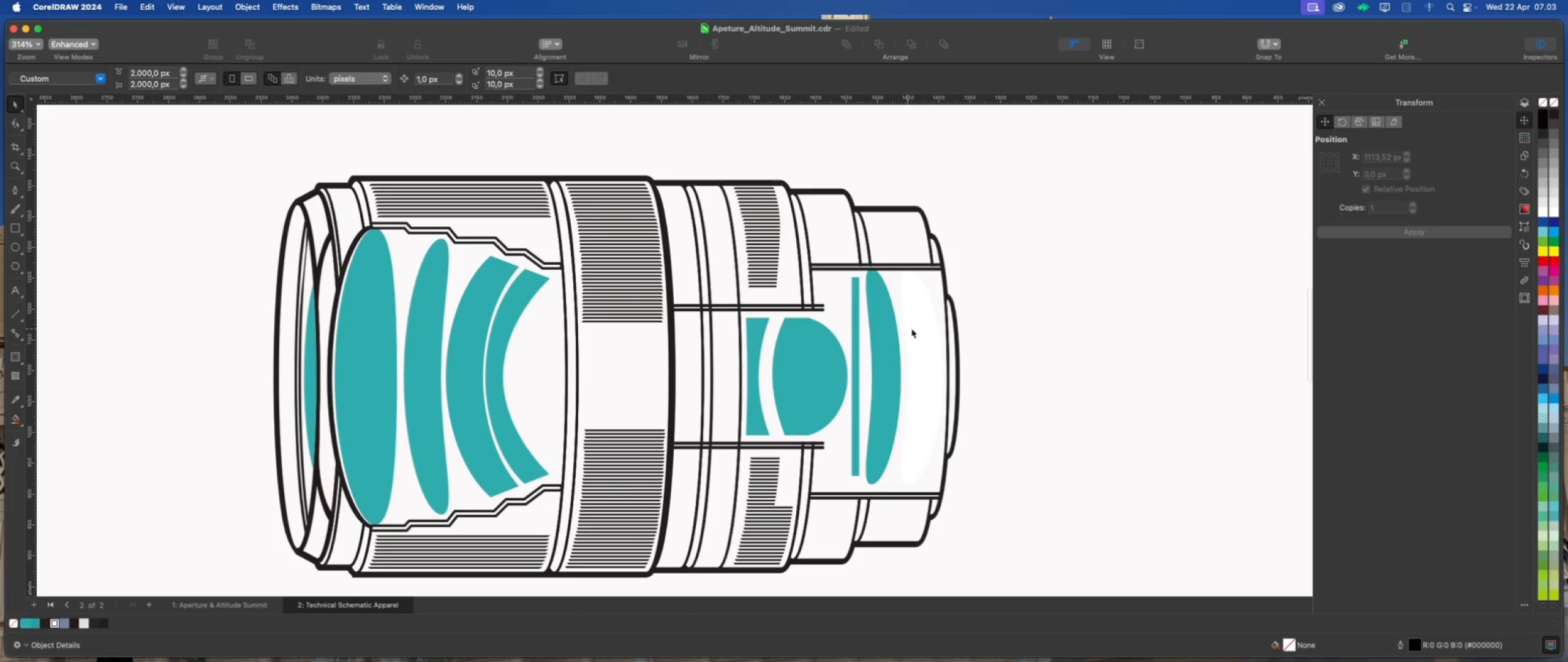 
left_click([923, 330])
 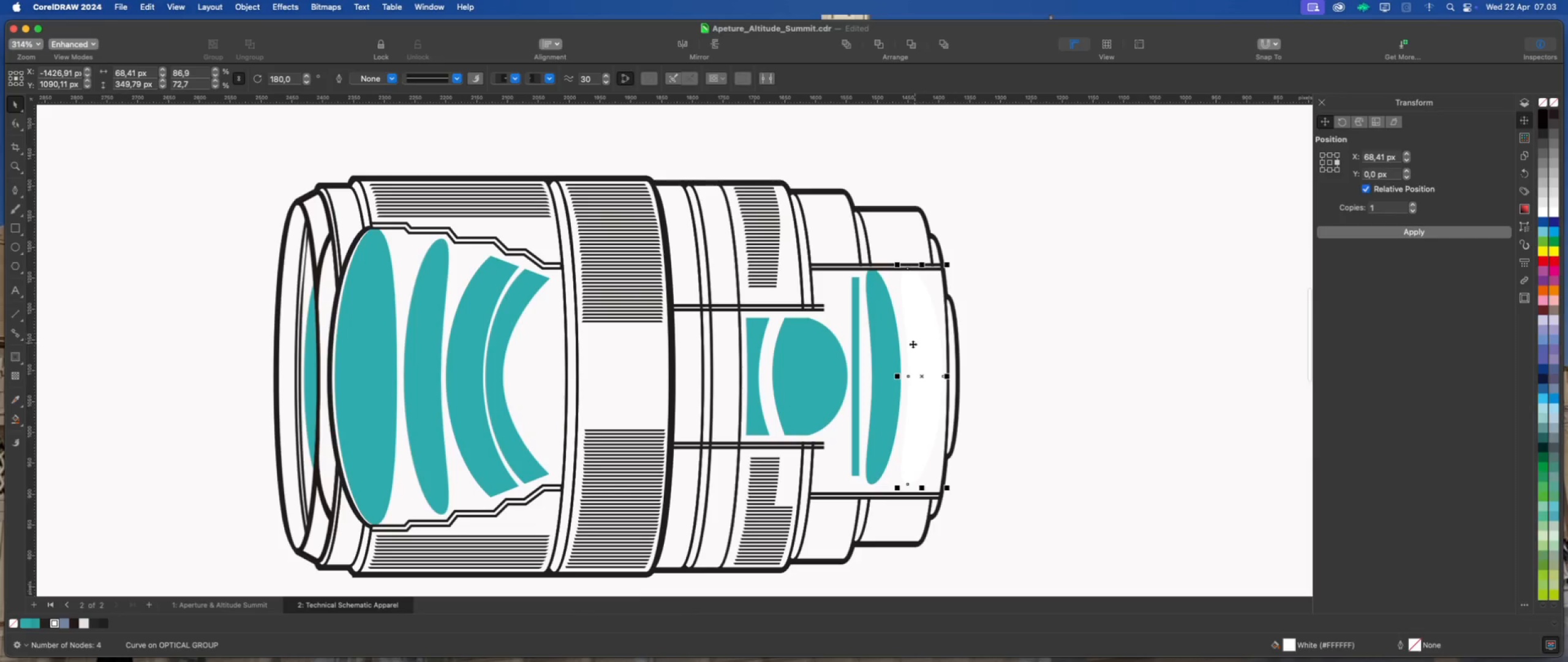 
hold_key(key=ShiftLeft, duration=7.12)
left_click([888, 353])
 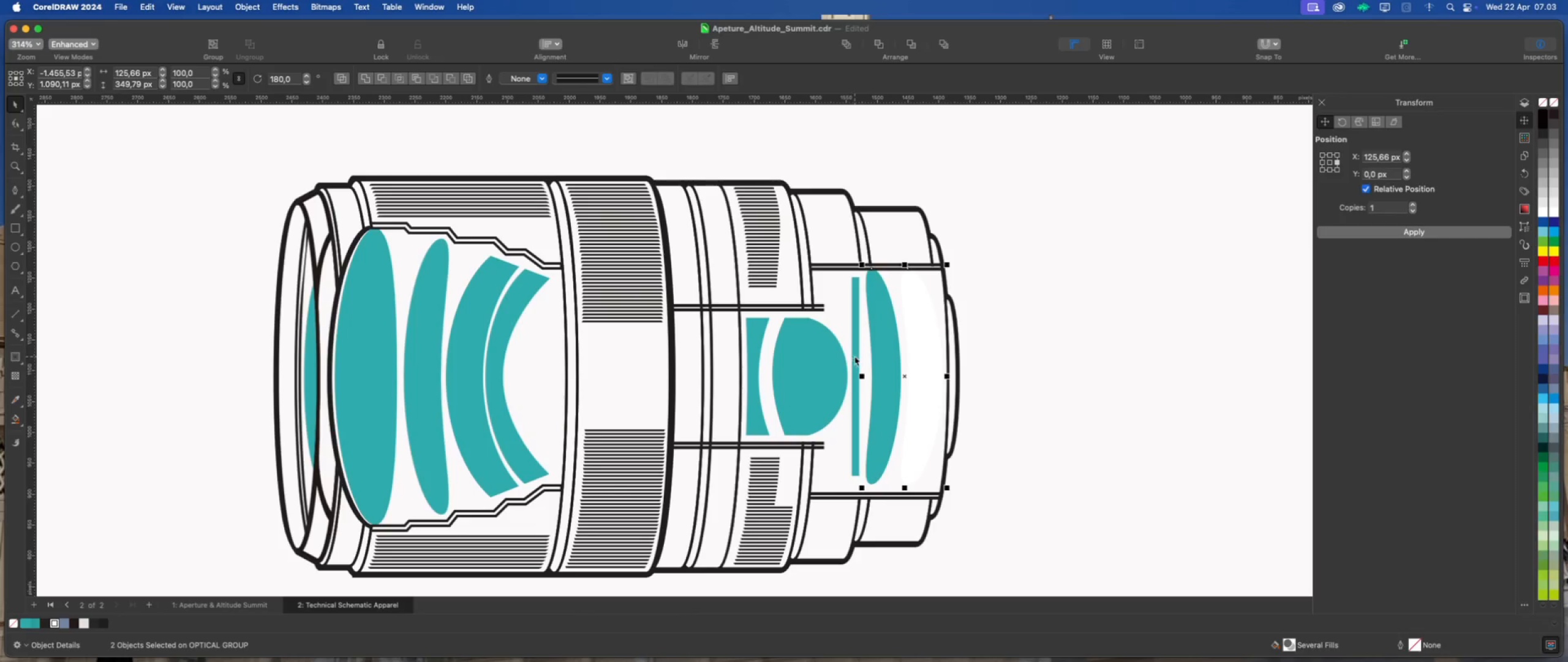 
left_click([854, 356])
 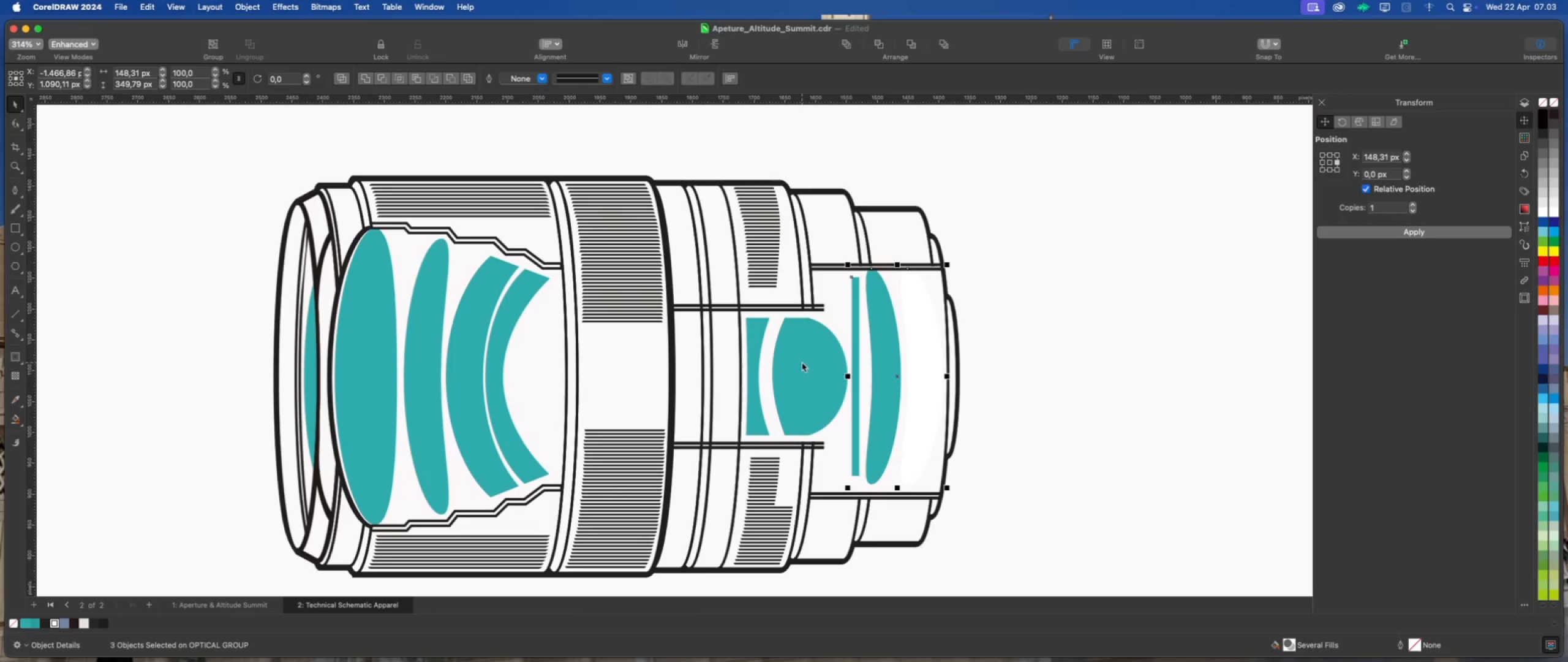 
left_click([802, 362])
 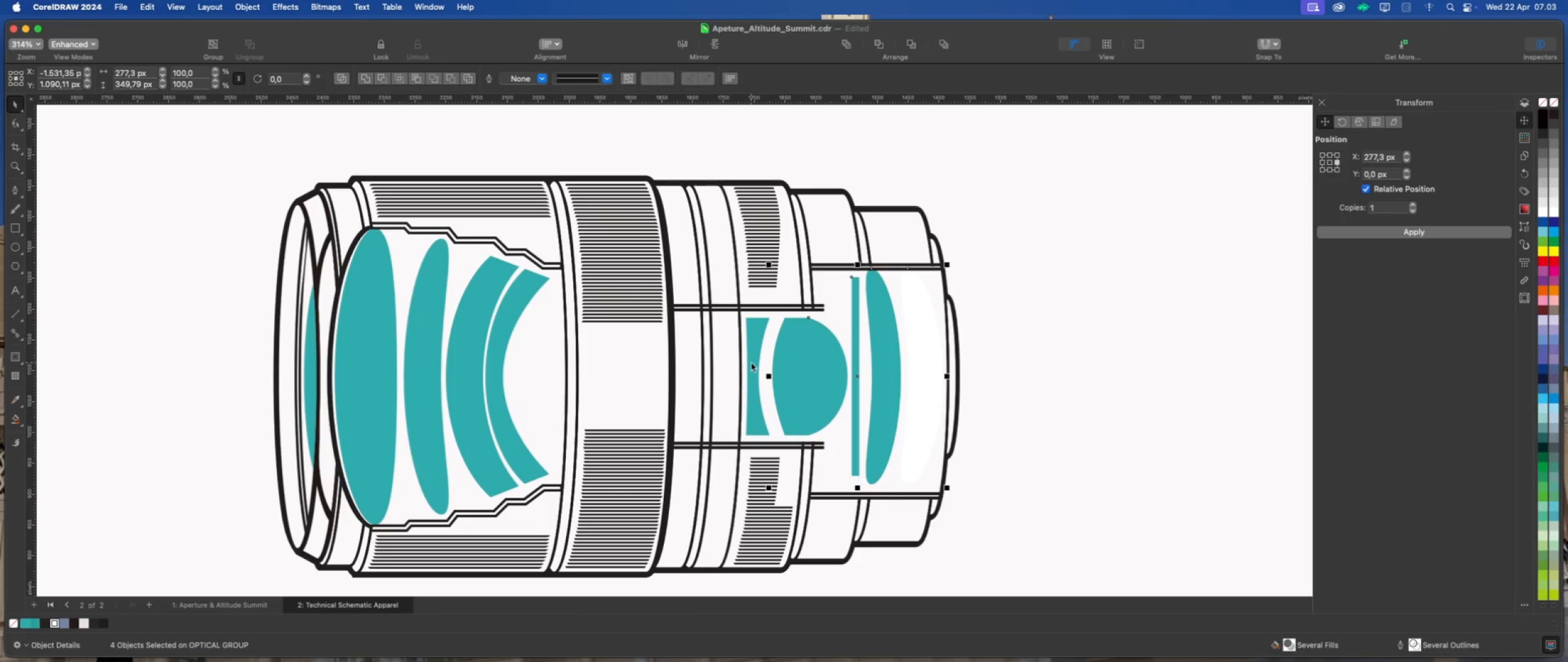 
left_click([751, 362])
 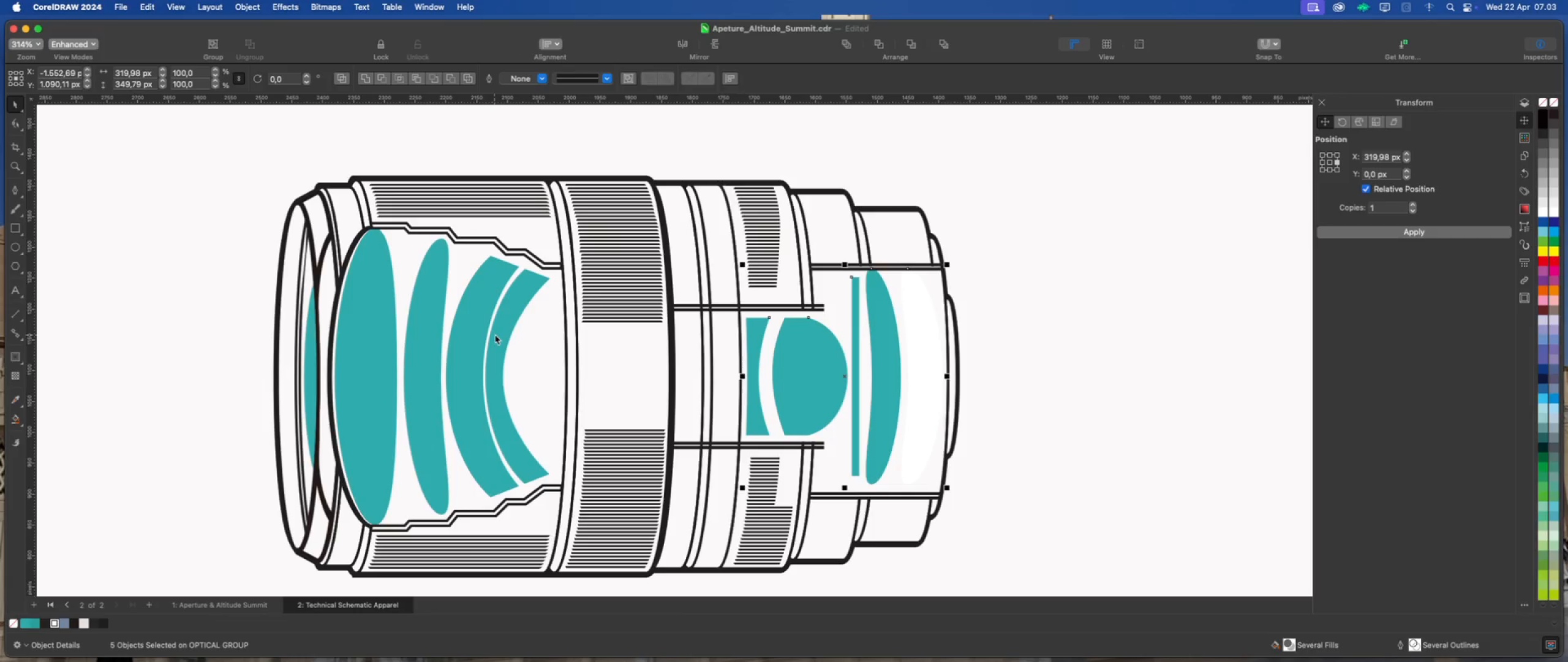 
left_click([496, 335])
 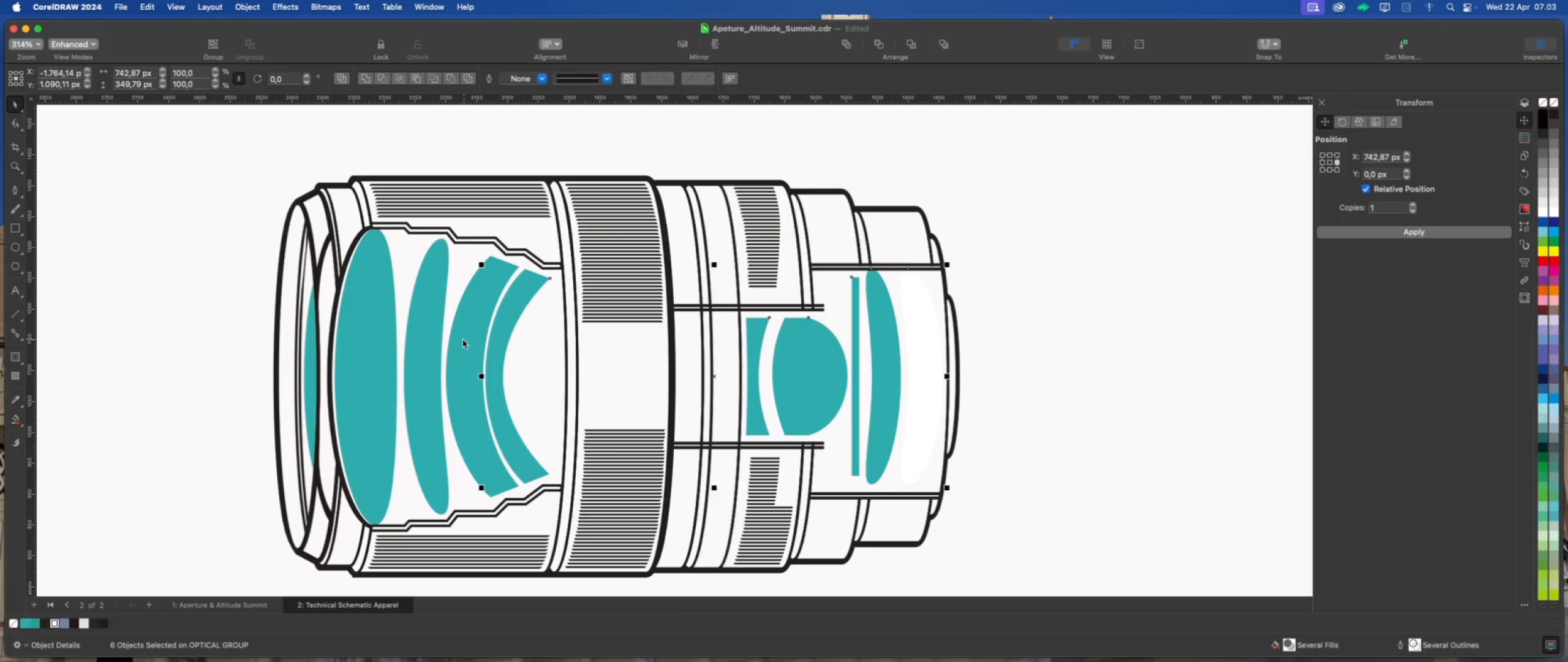 
left_click([462, 339])
 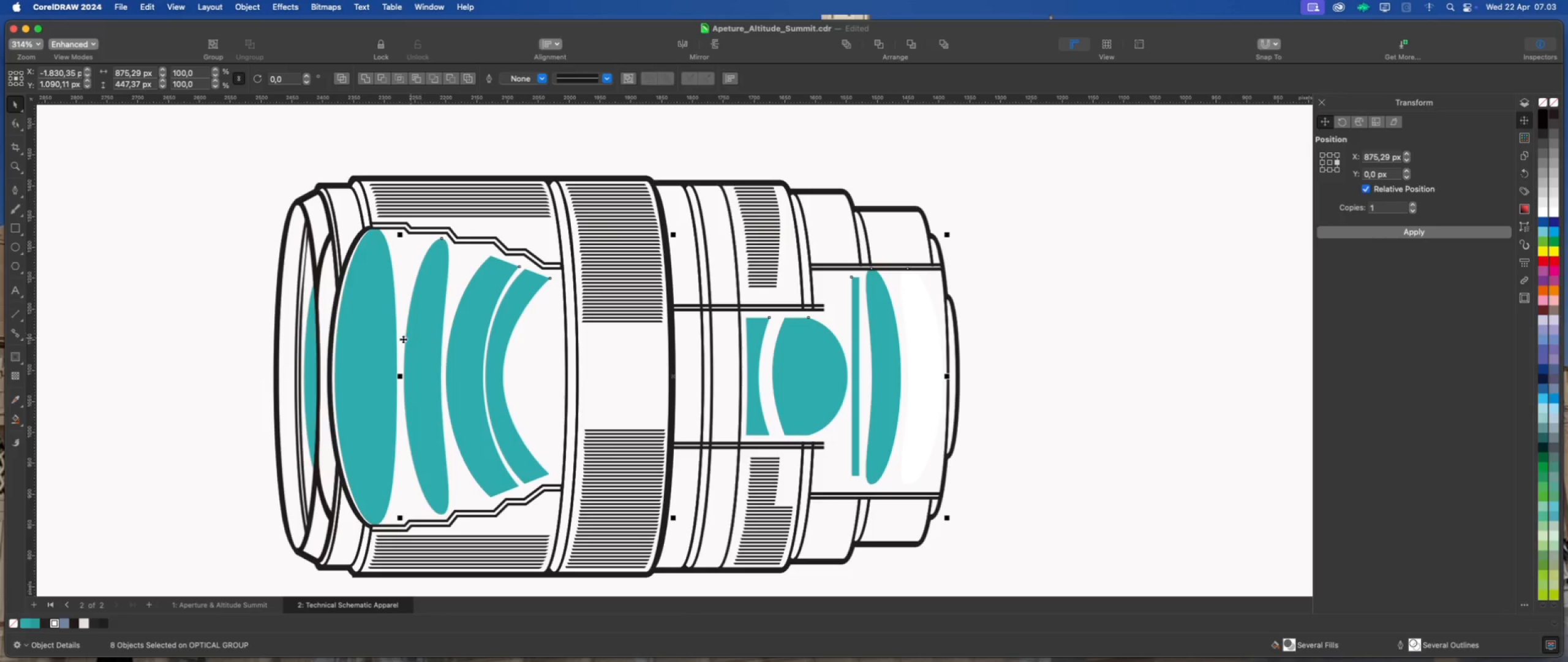 
left_click([374, 340])
 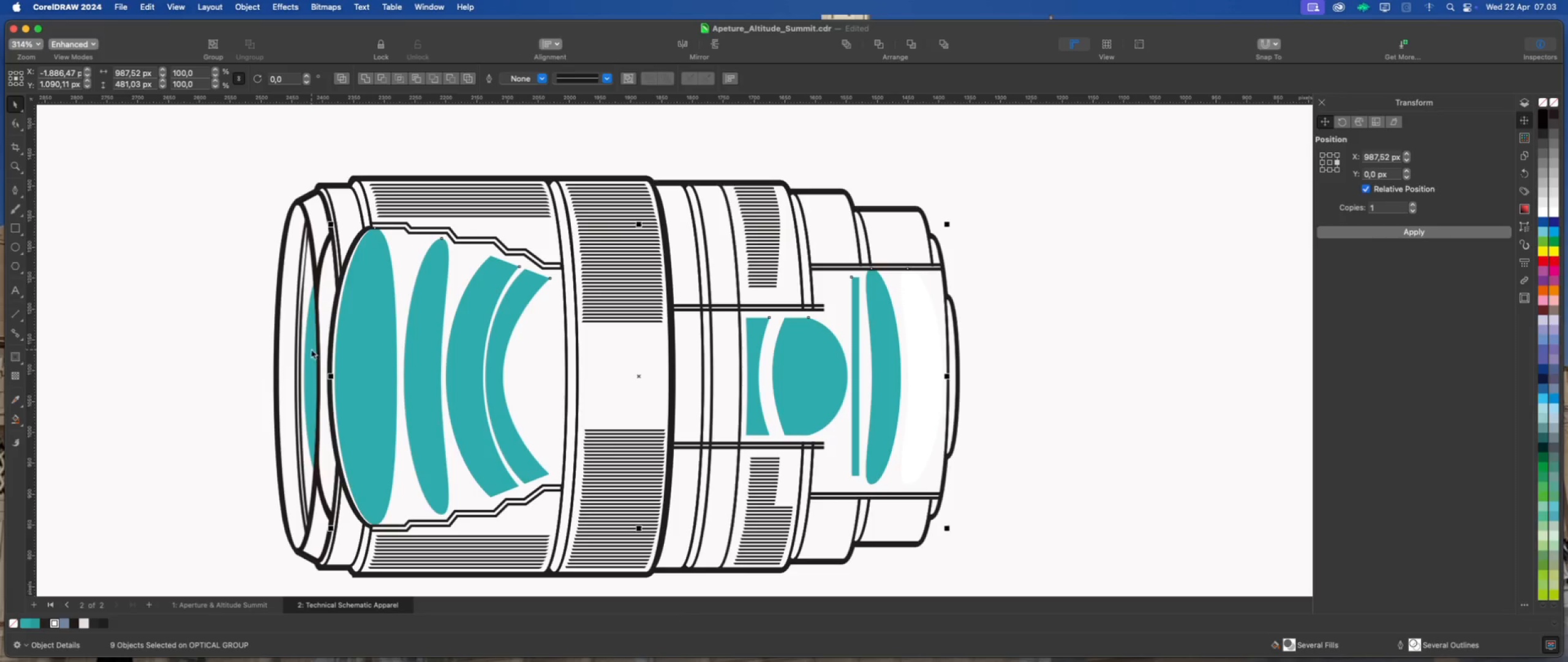 
left_click([310, 349])
 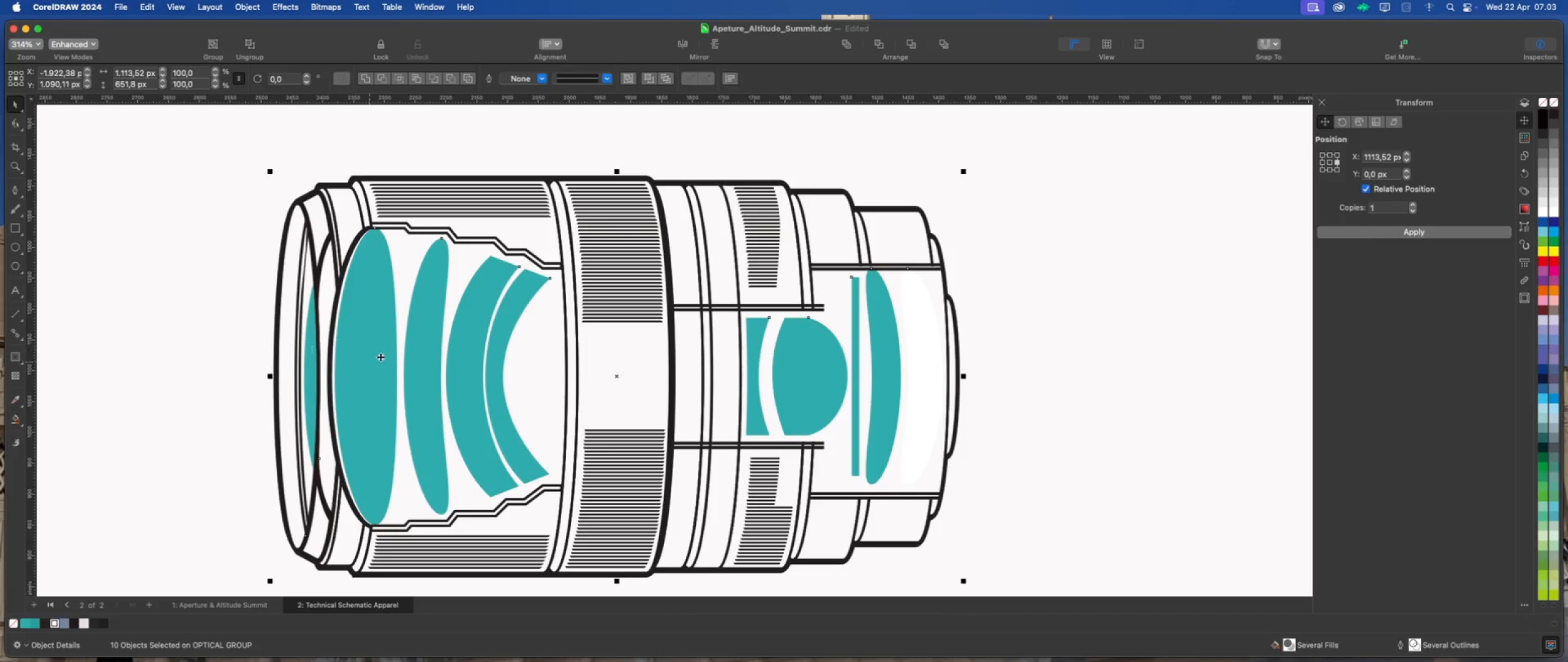 
scroll: coordinate [388, 353], scroll_direction: down, amount: 2.0
 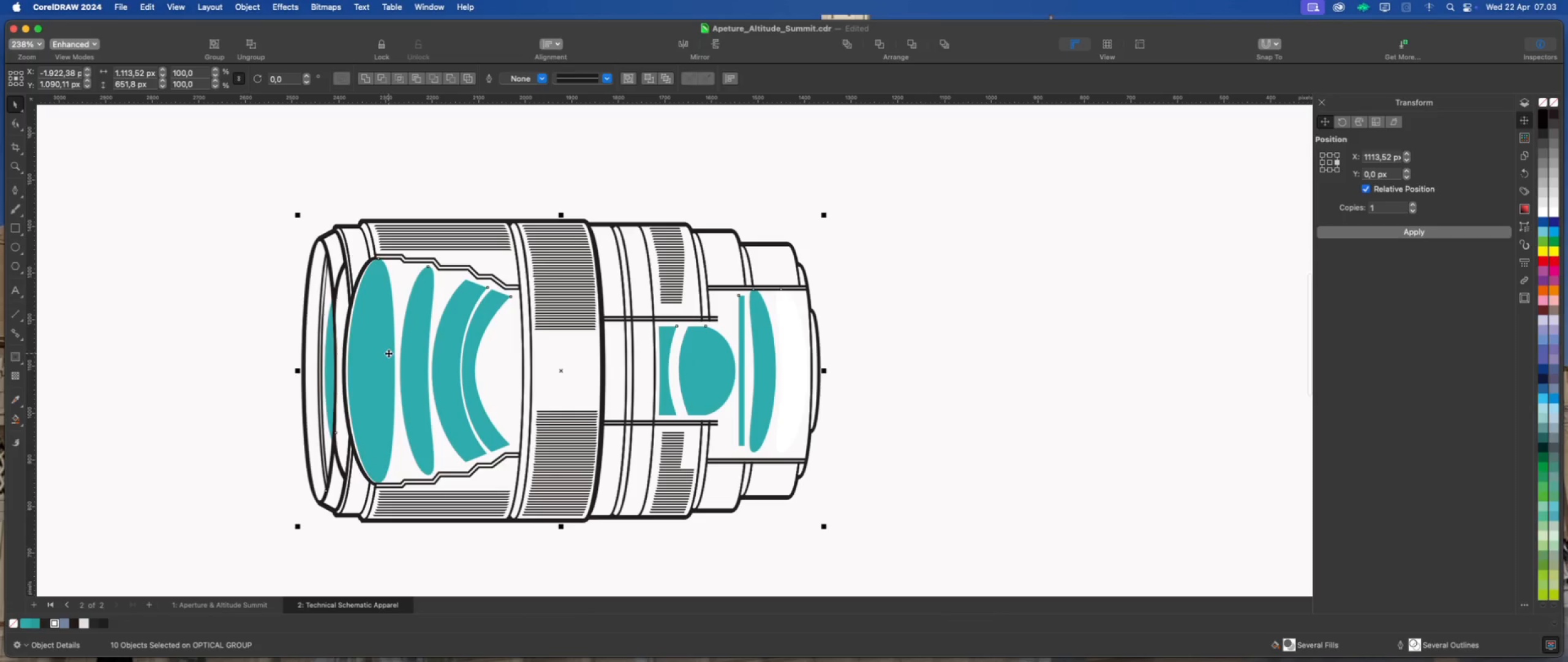 
key(Meta+G)
 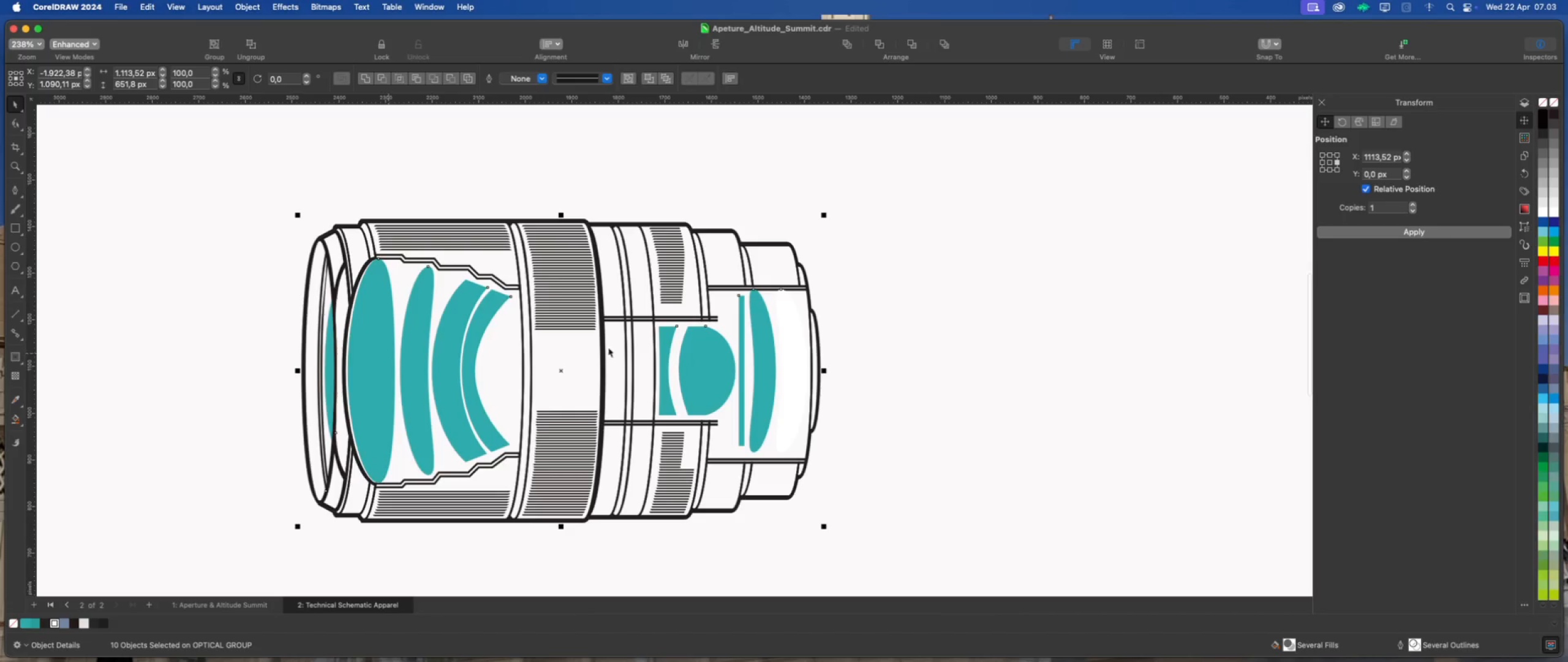 
scroll: coordinate [638, 348], scroll_direction: down, amount: 4.0
 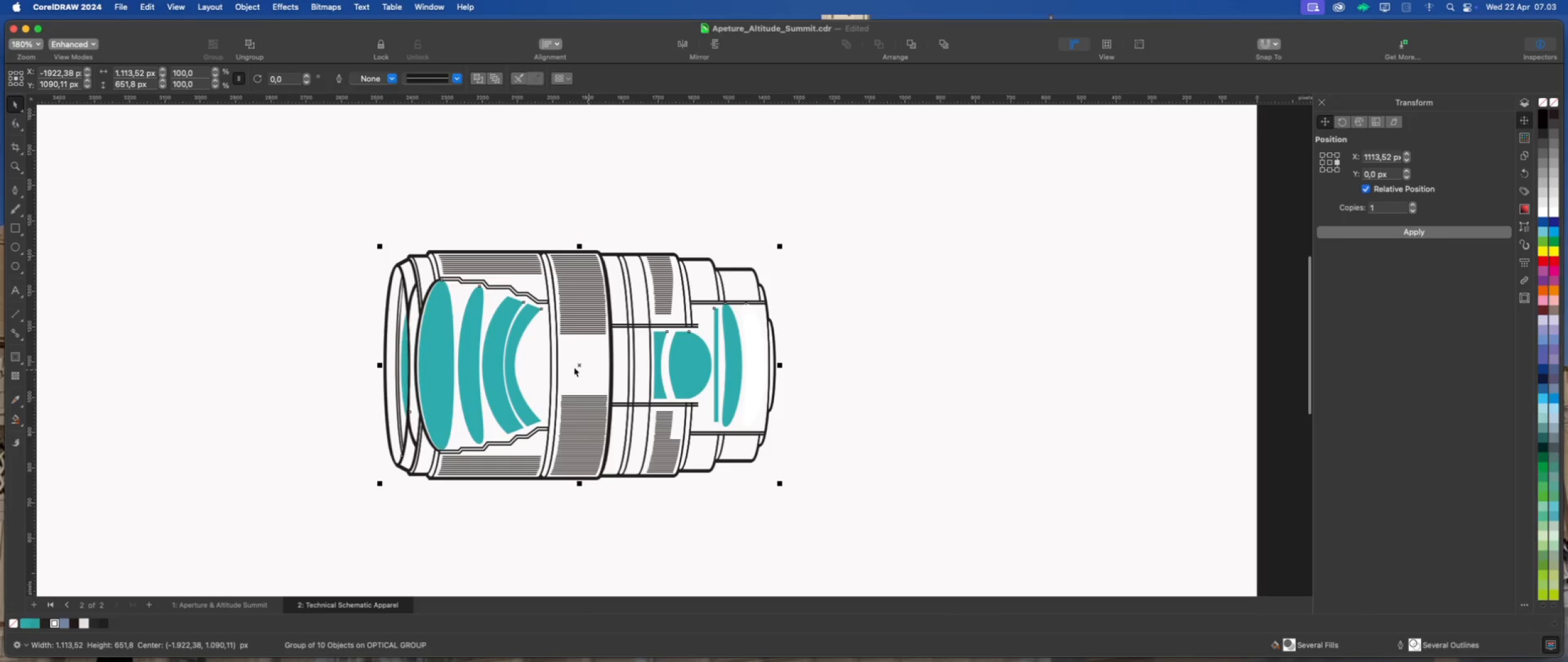 
left_click_drag(start_coordinate=[577, 363], to_coordinate=[980, 378])
 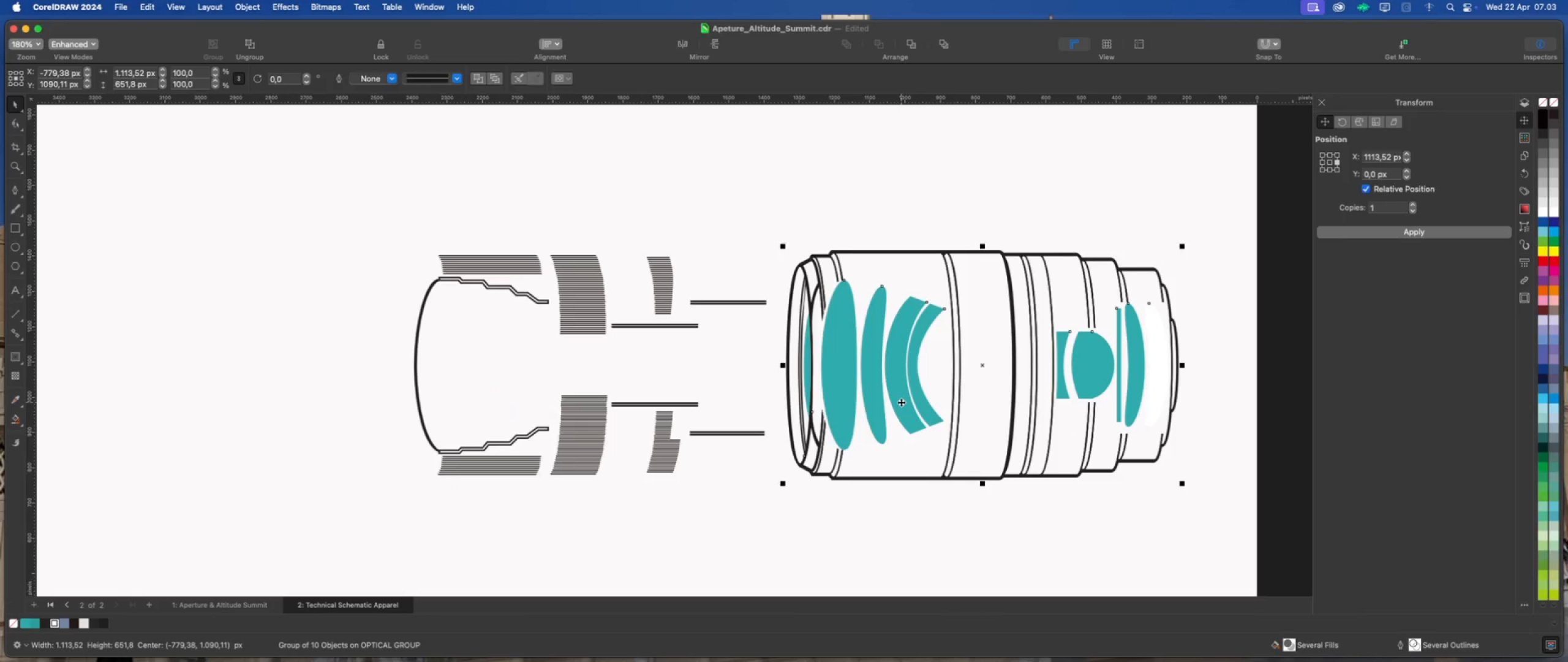 
hold_key(key=ShiftLeft, duration=1.01)
 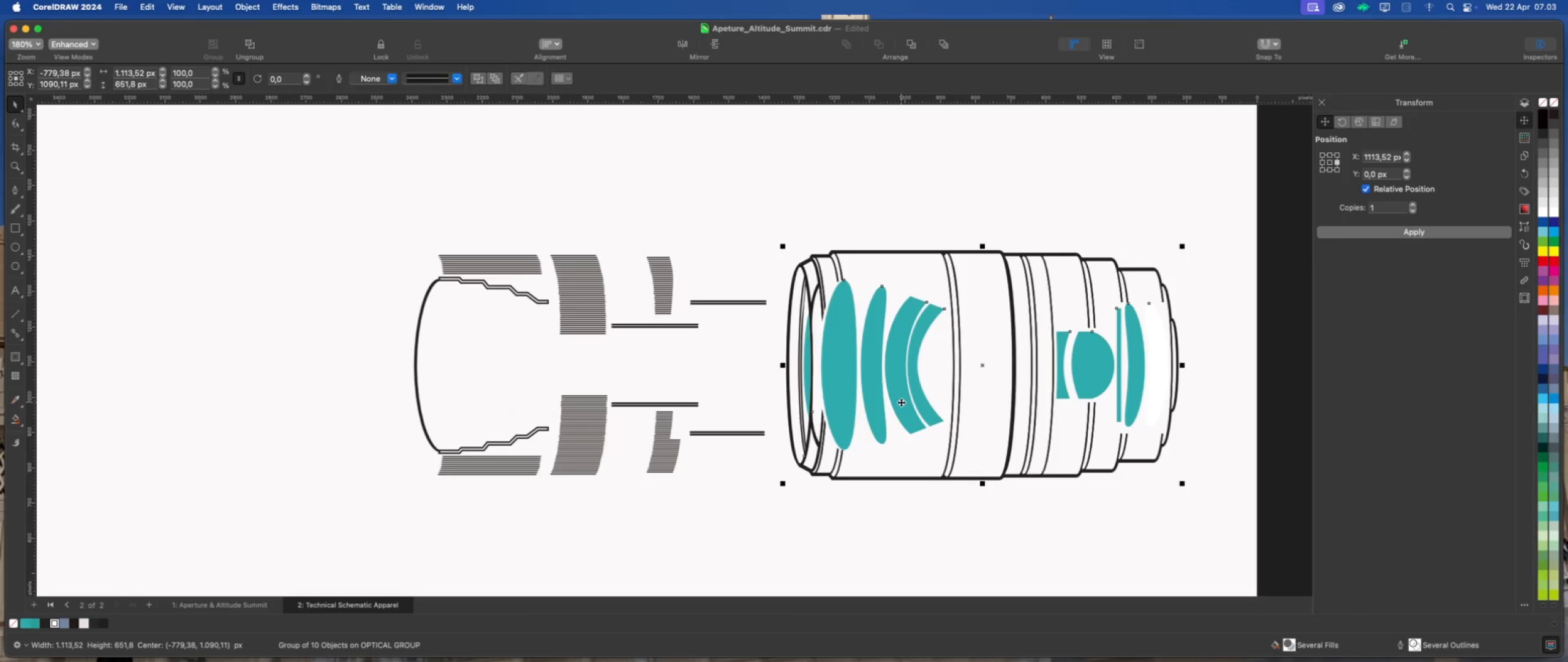 
key(Meta+Z)
 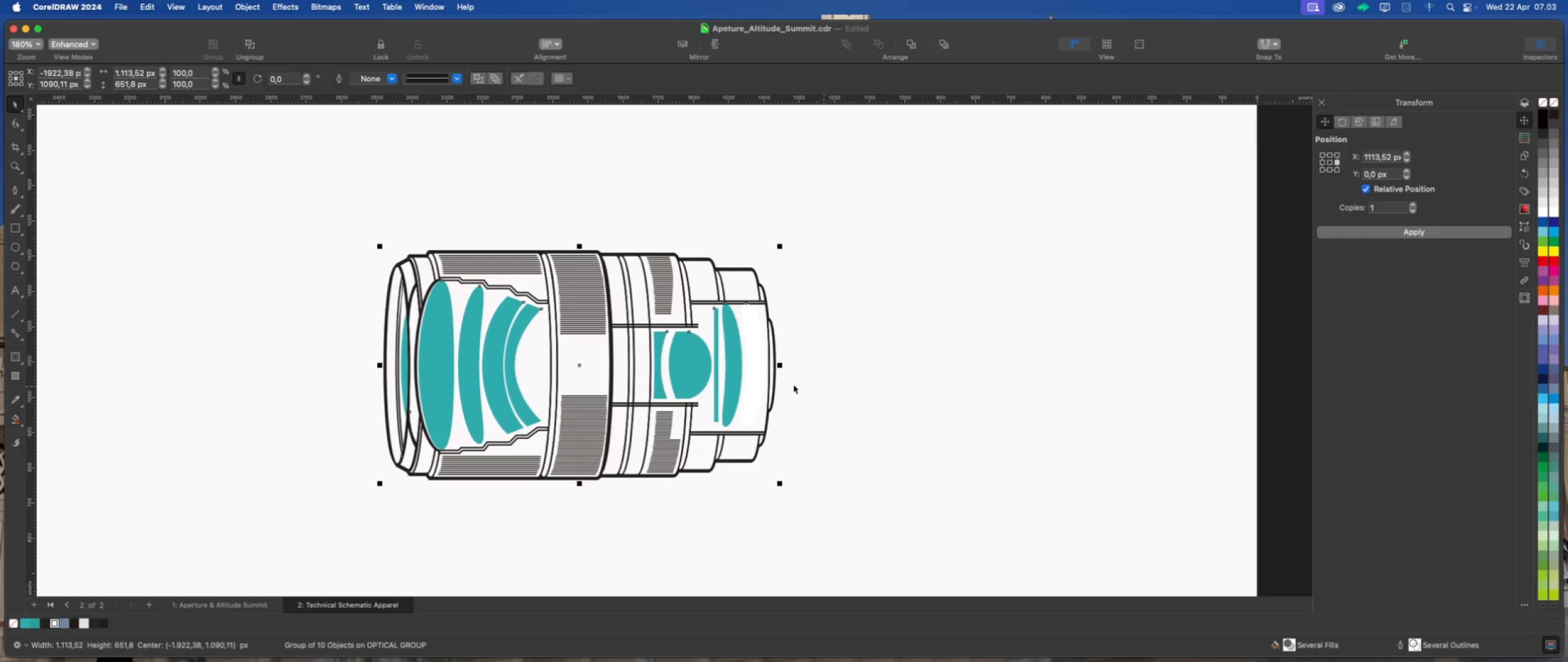 
scroll: coordinate [699, 373], scroll_direction: up, amount: 2.0
 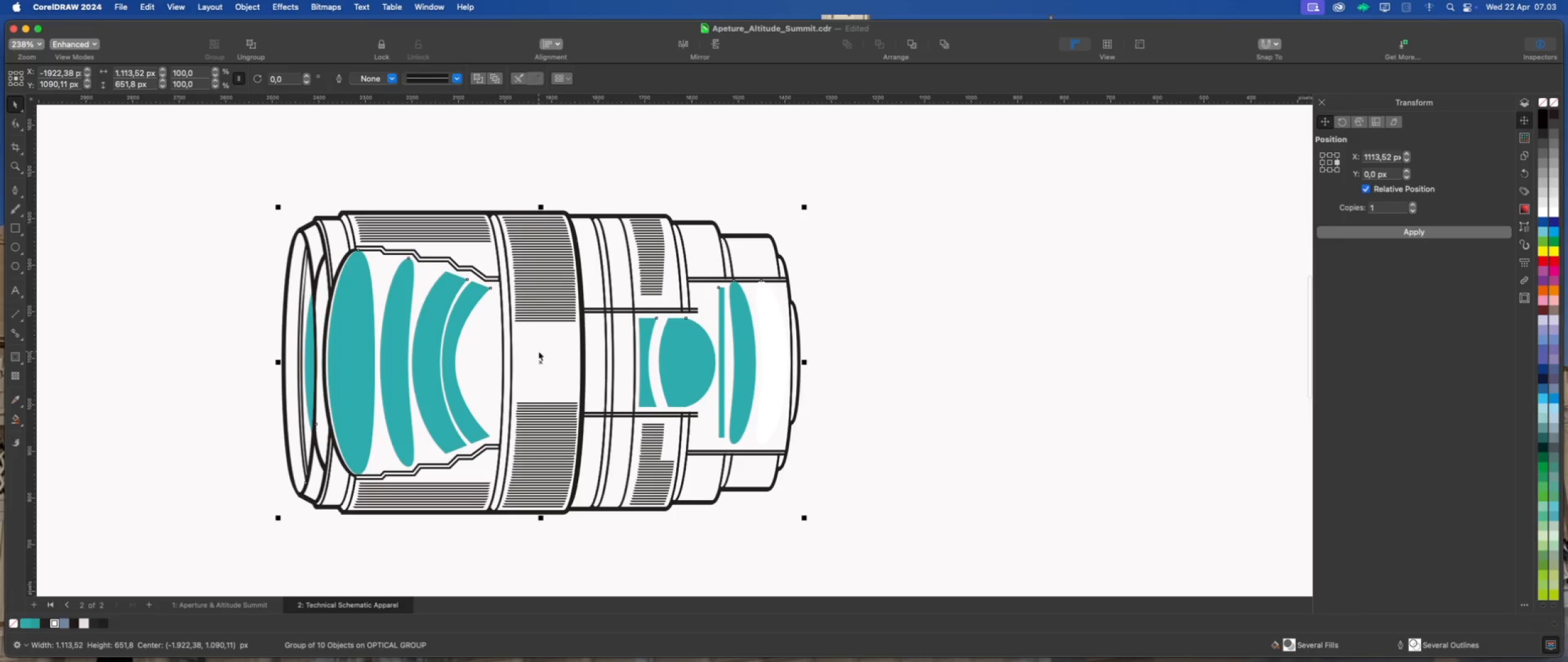 
key(Meta+U)
 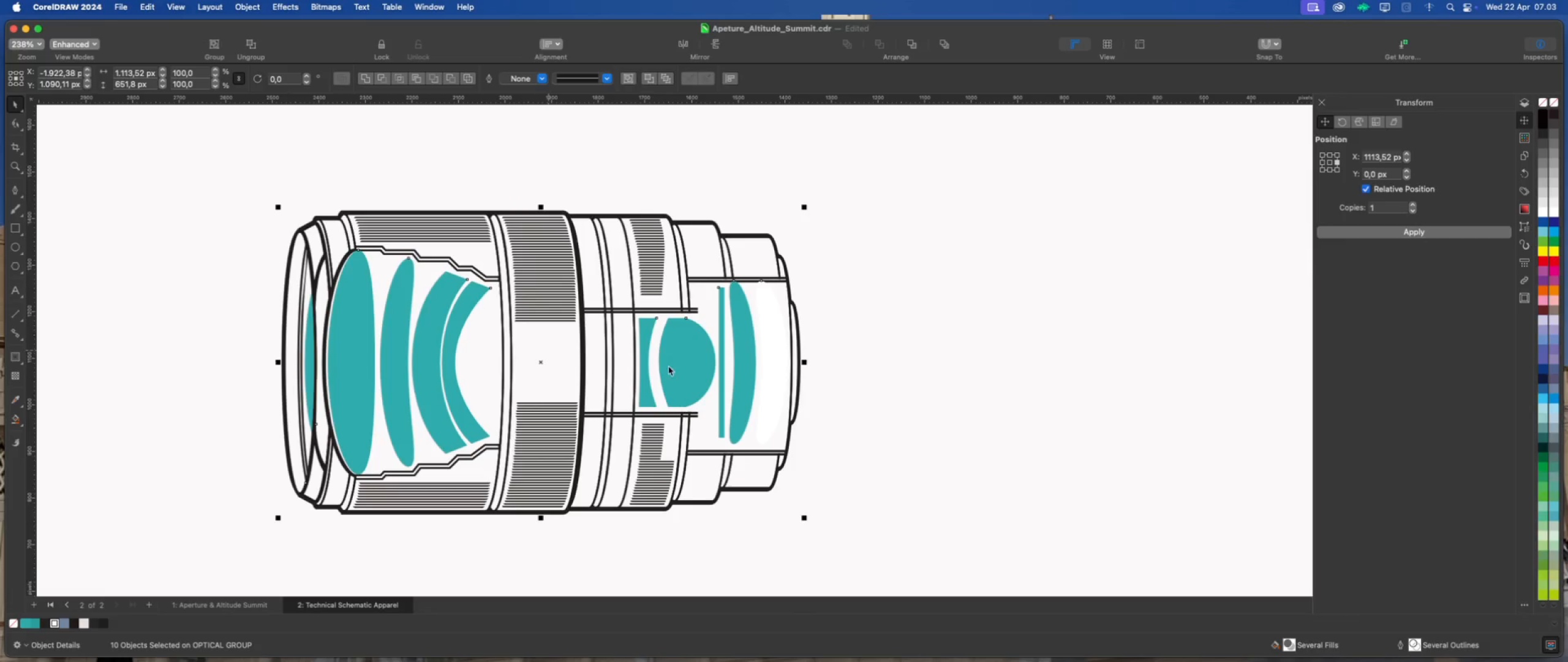 
left_click([873, 376])
 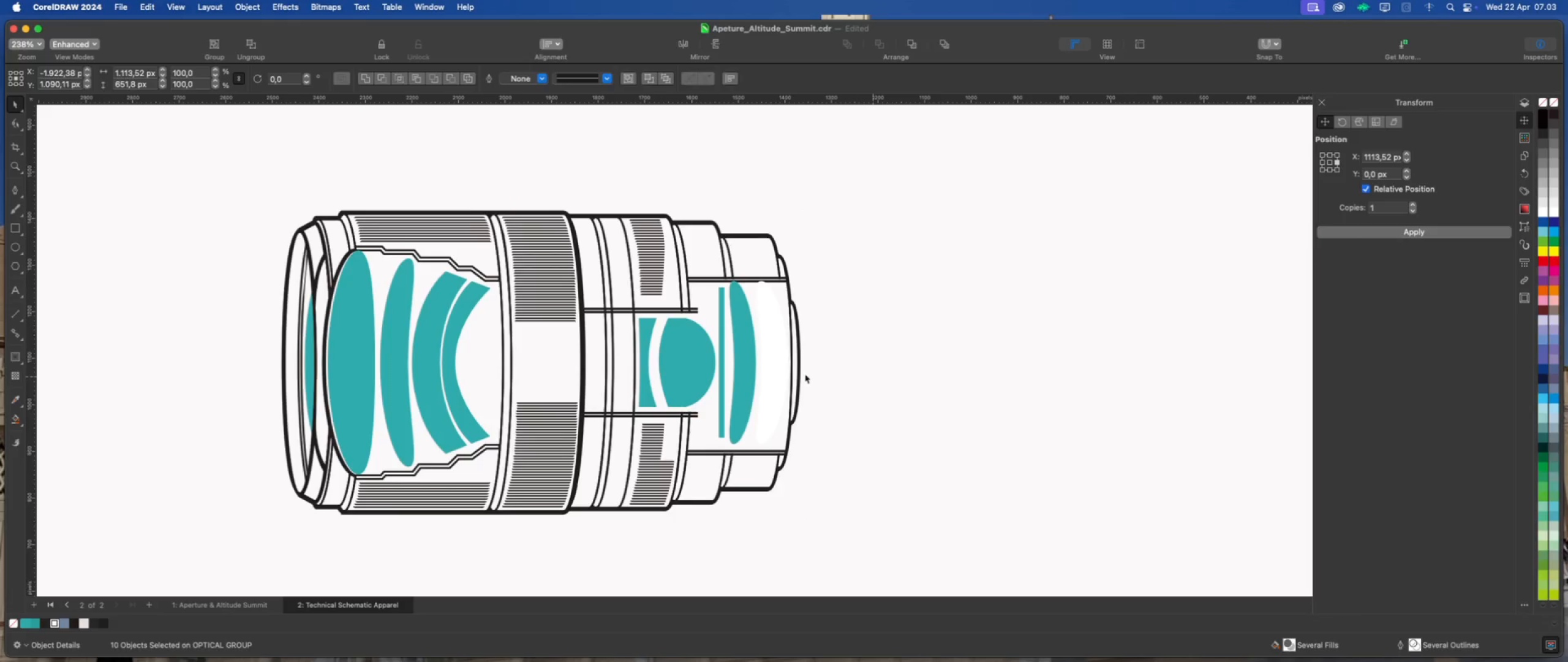 
scroll: coordinate [775, 370], scroll_direction: up, amount: 1.0
 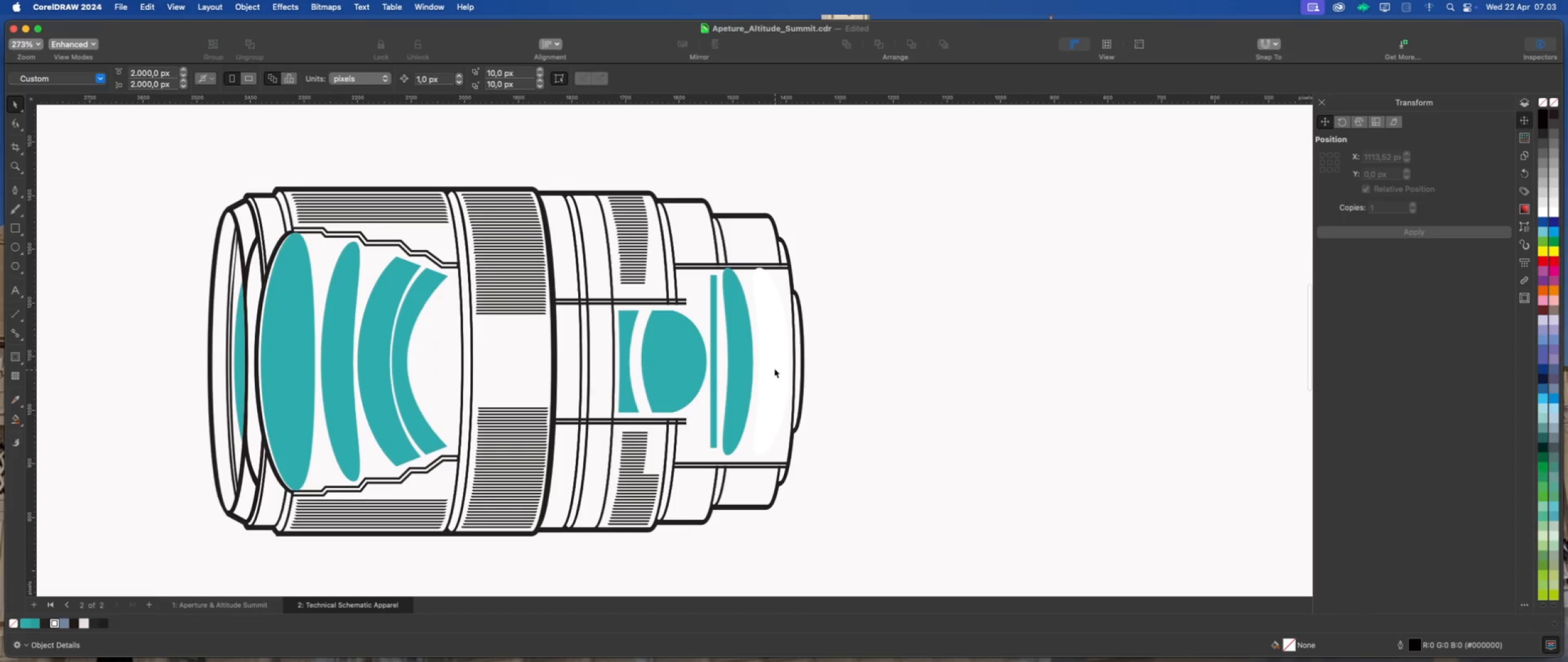 
left_click([774, 368])
 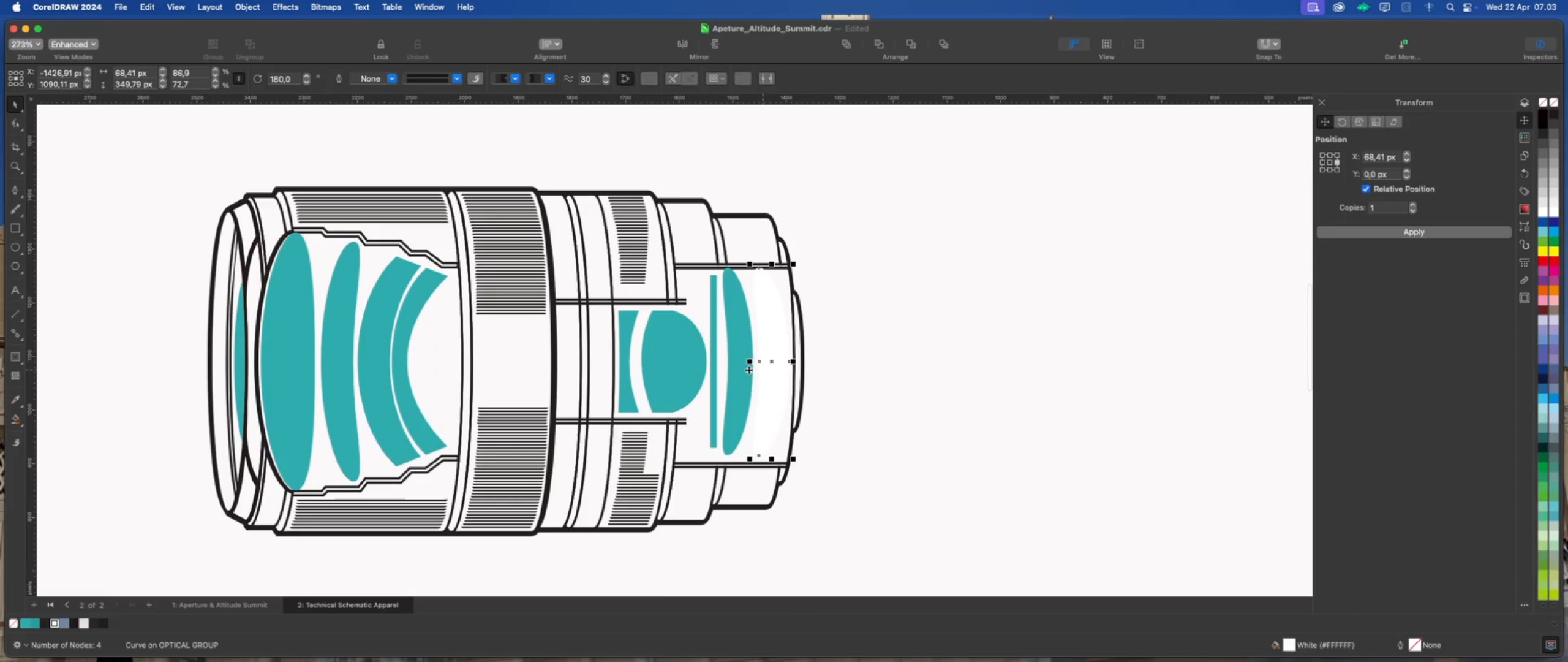 
hold_key(key=ShiftLeft, duration=10.58)
left_click([735, 372])
 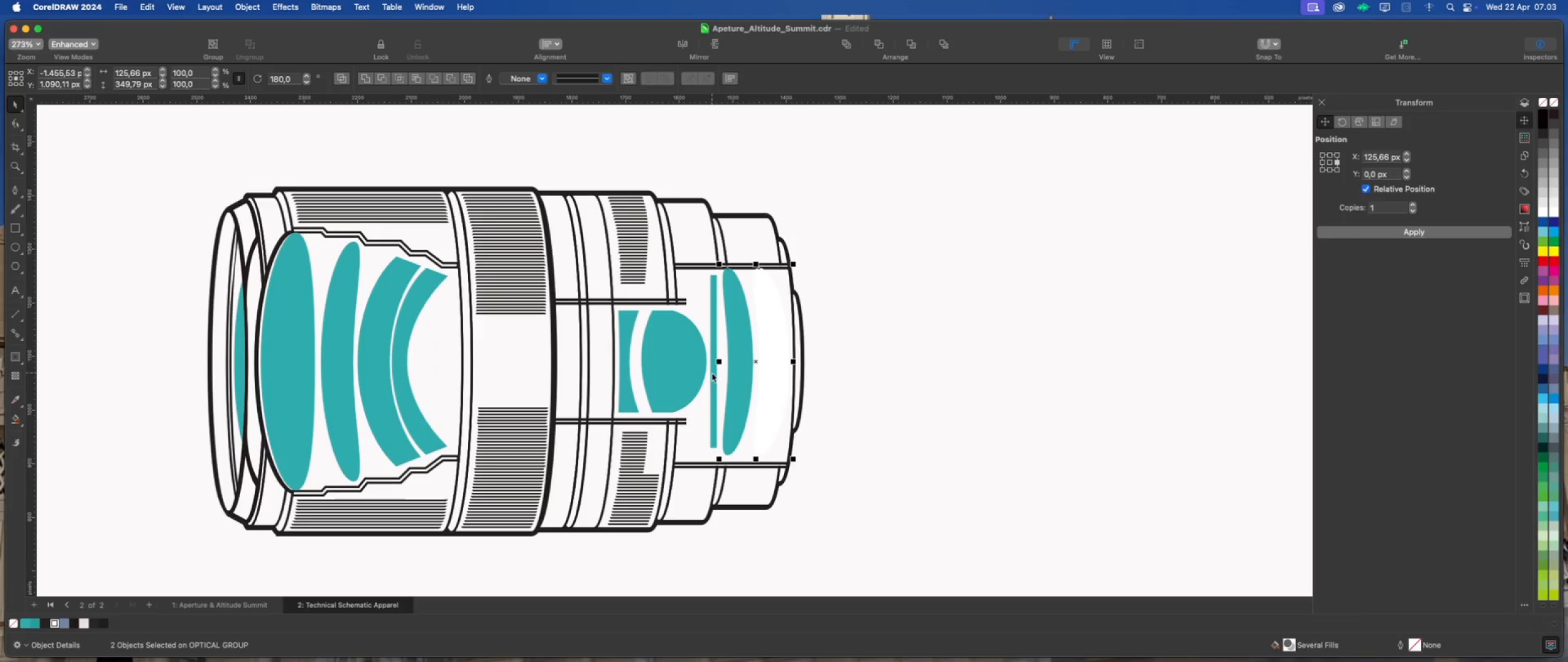 
left_click([713, 373])
 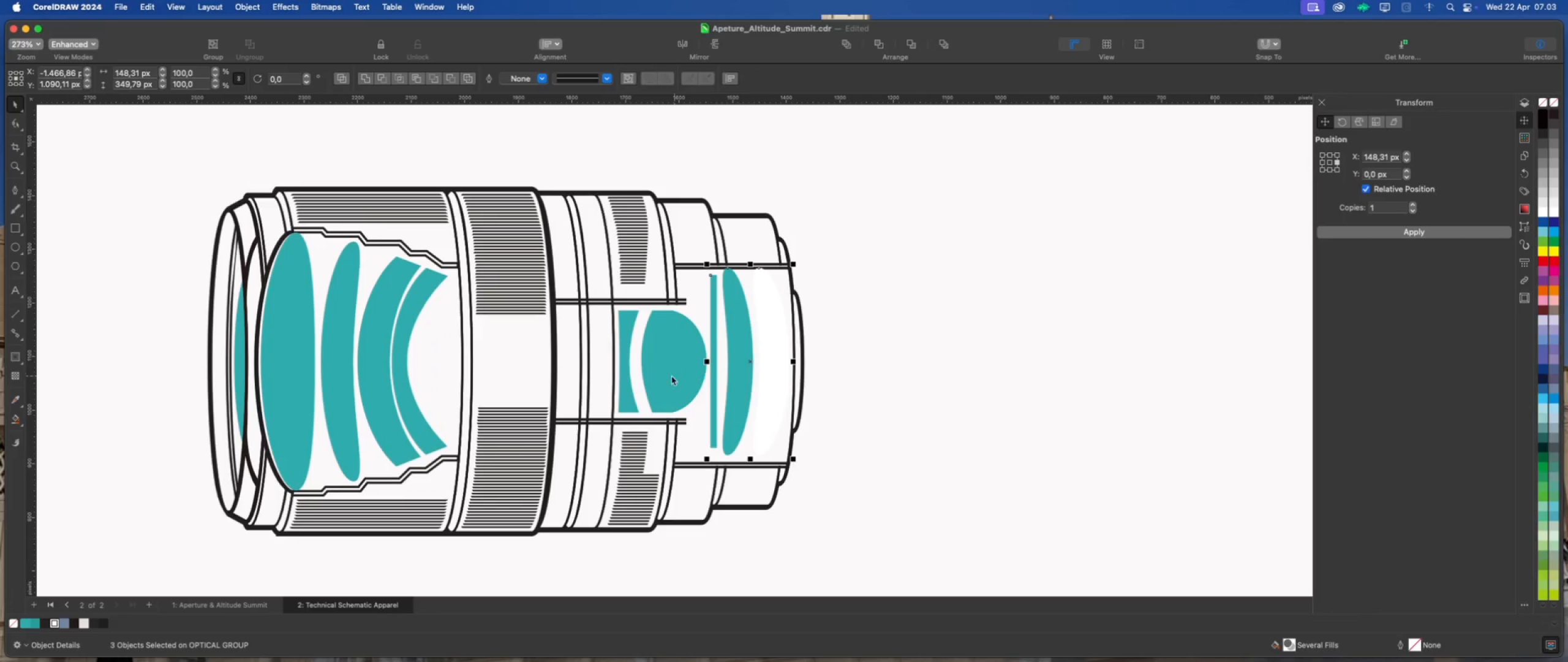 
left_click([666, 376])
 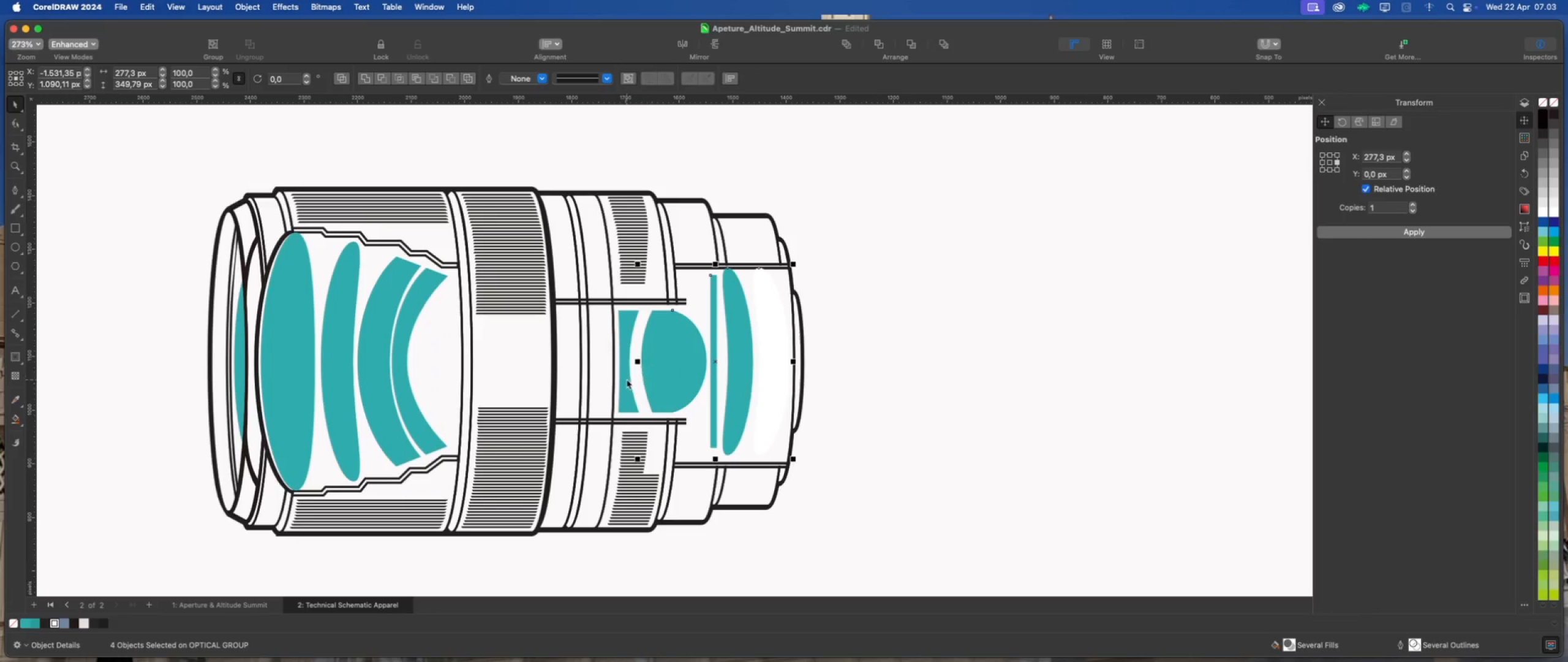 
left_click([626, 380])
 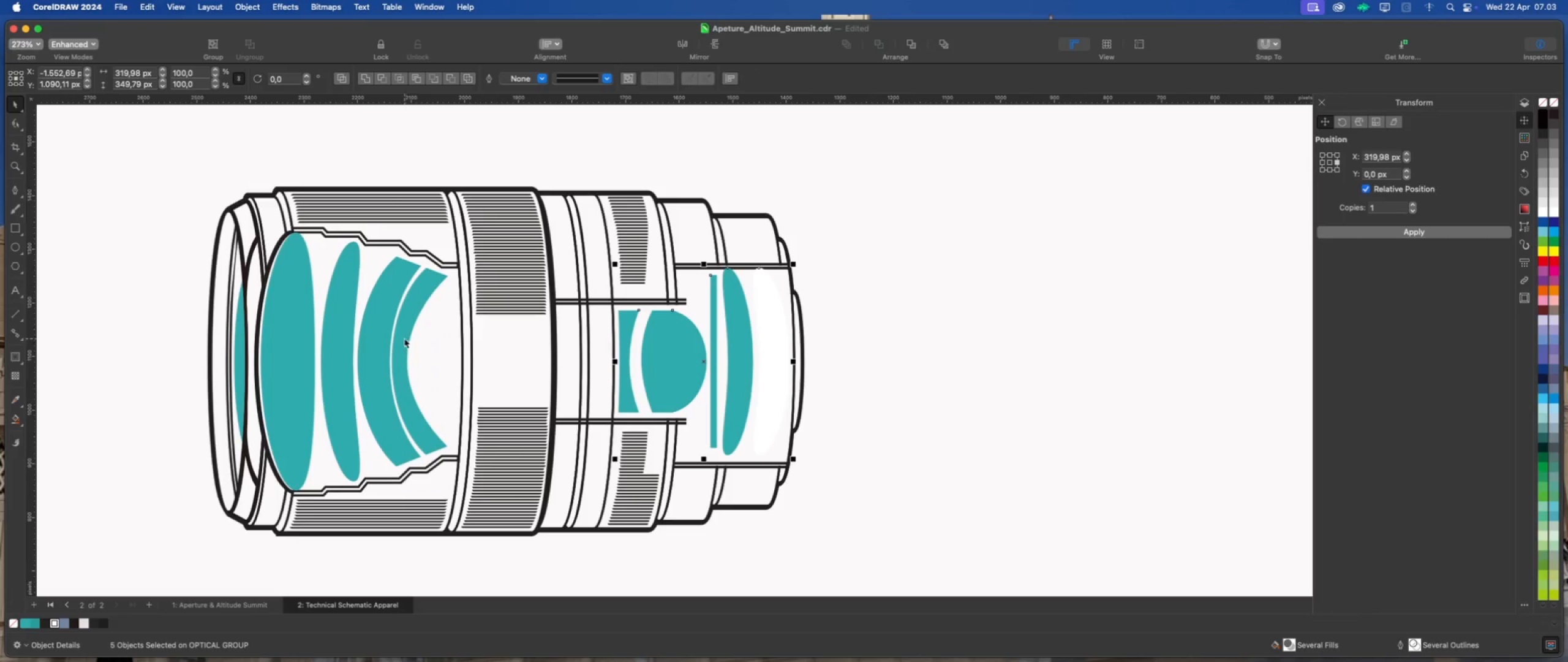 
left_click([404, 338])
 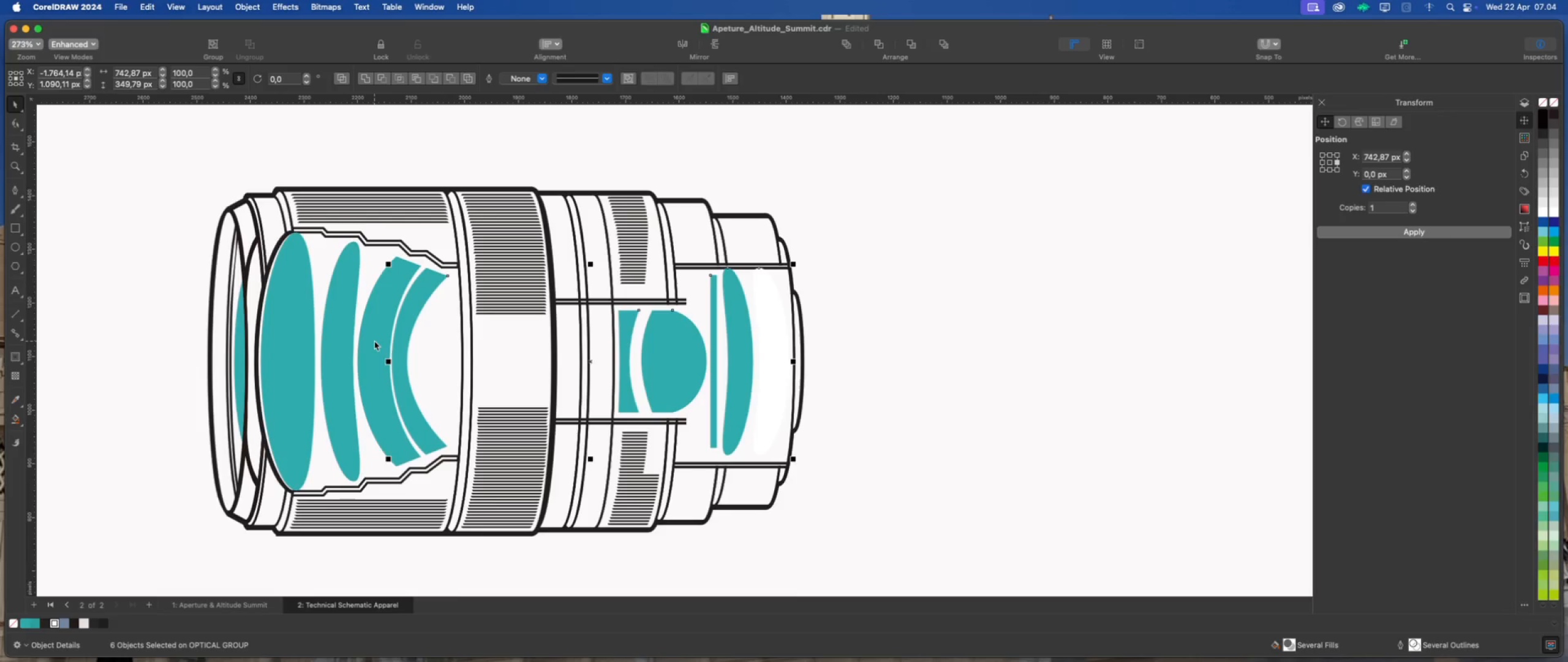 
left_click([374, 341])
 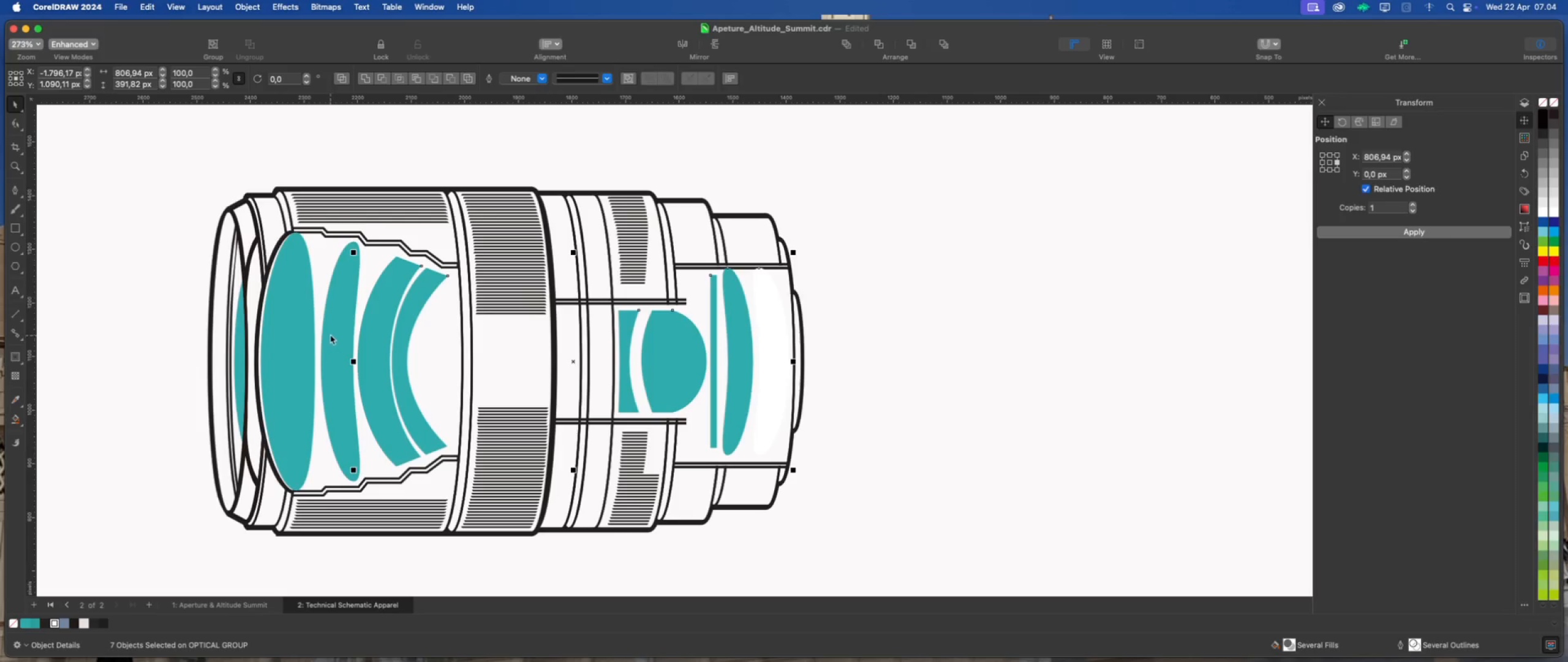 
left_click([330, 335])
 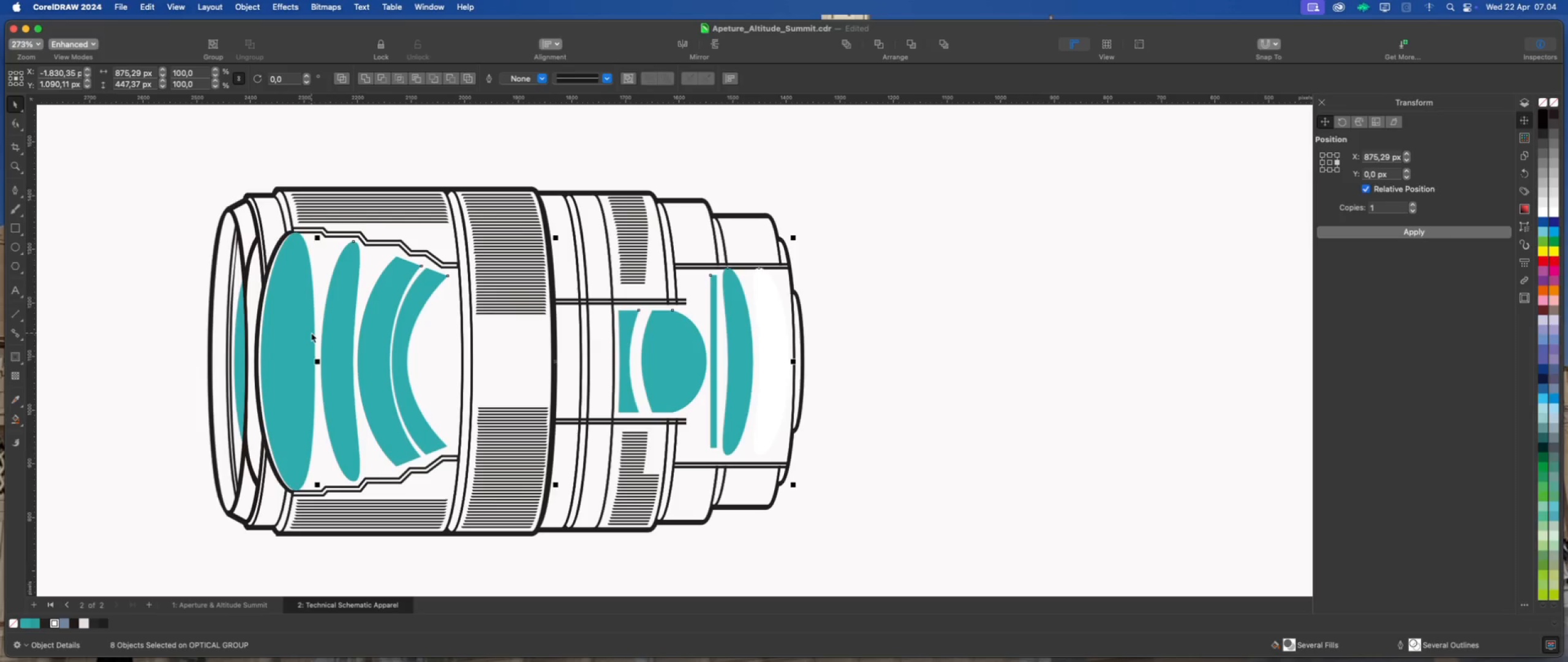 
left_click([311, 333])
 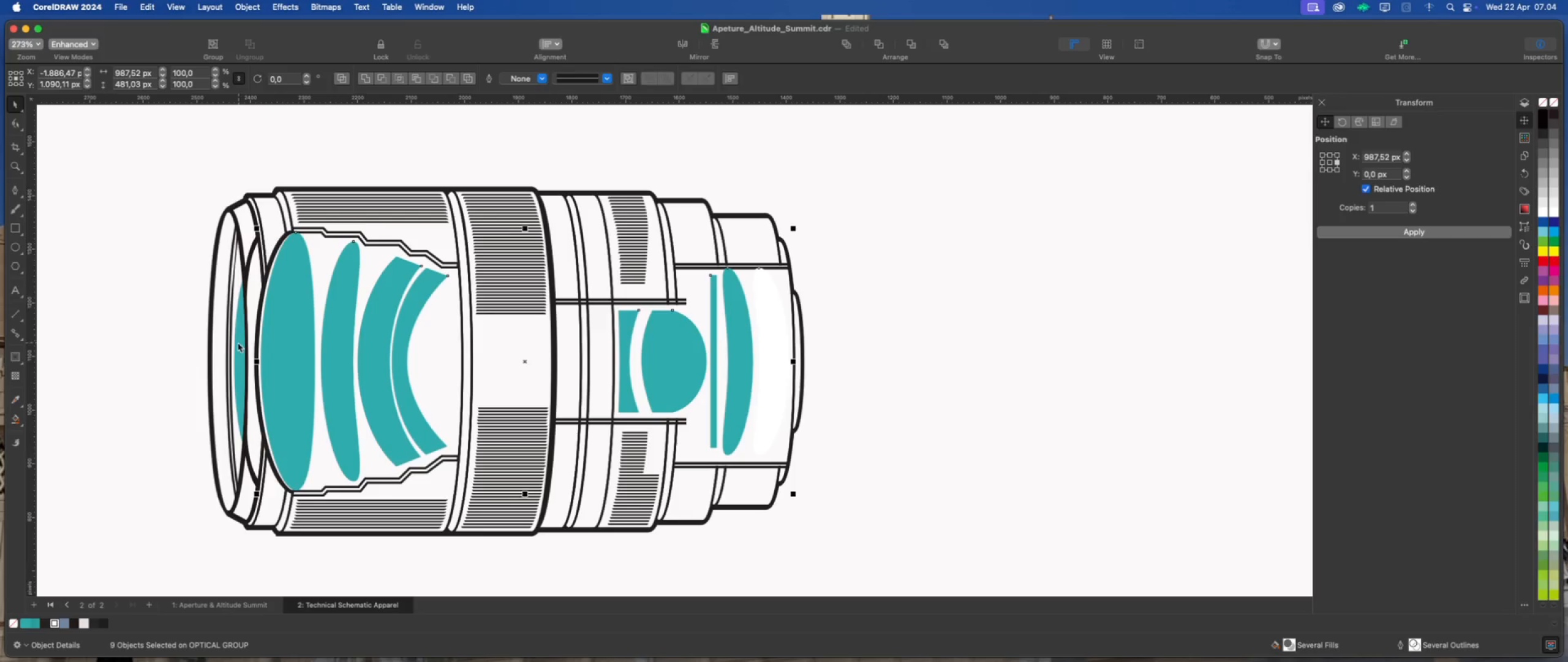 
left_click([236, 343])
 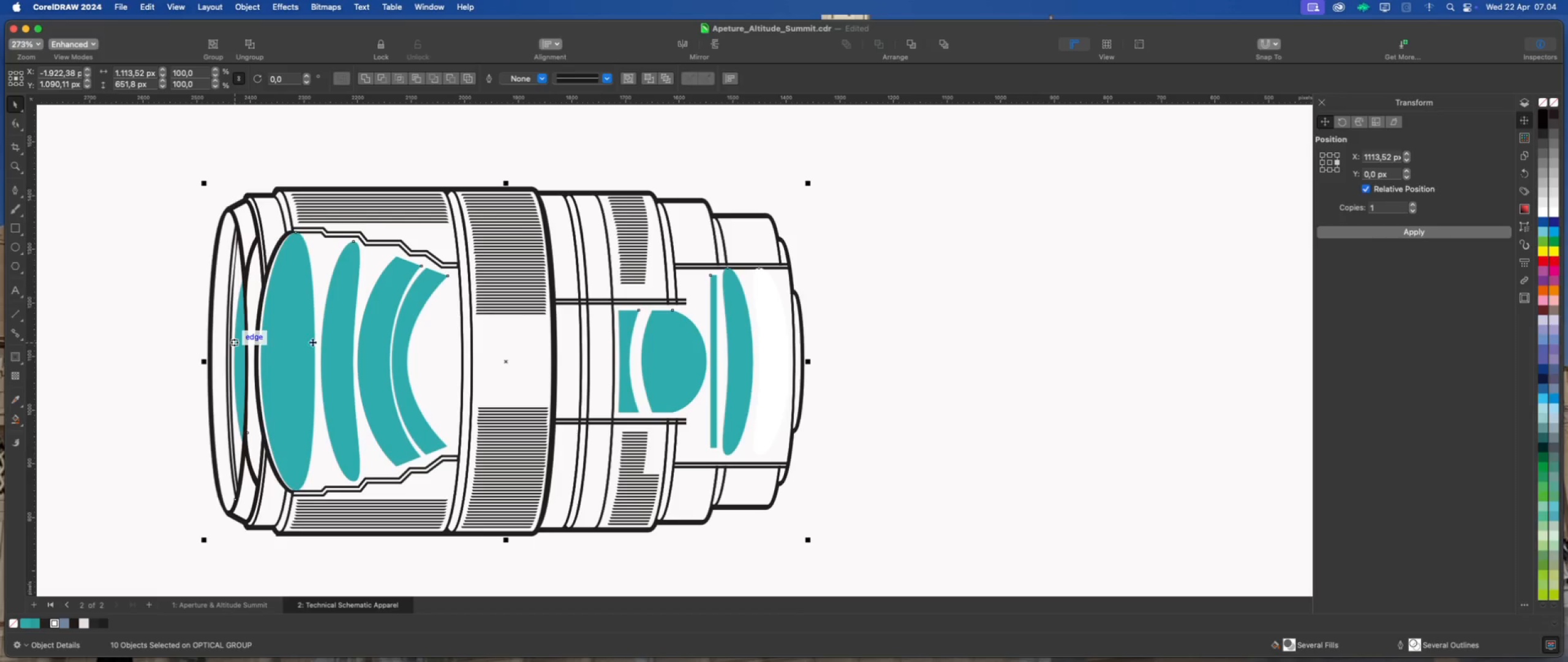 
key(Meta+Z)
 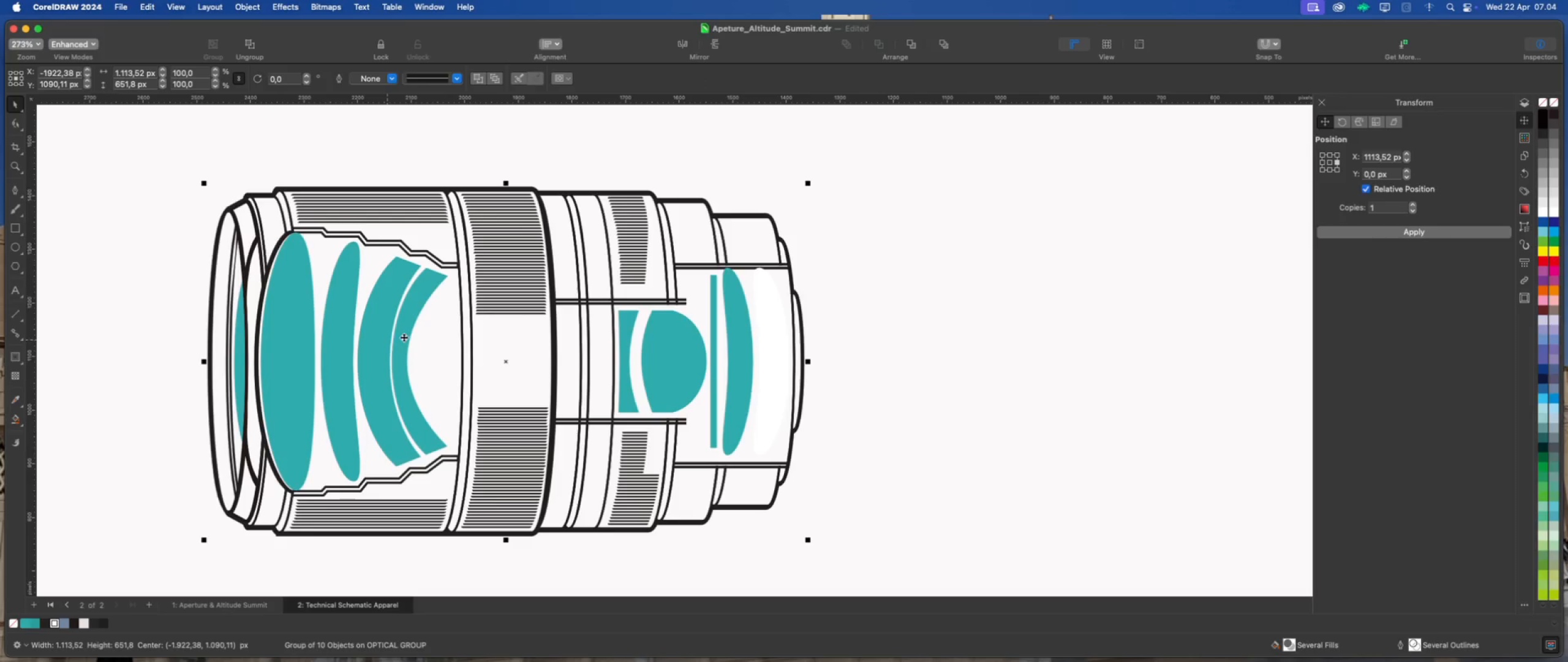 
scroll: coordinate [562, 334], scroll_direction: down, amount: 2.0
 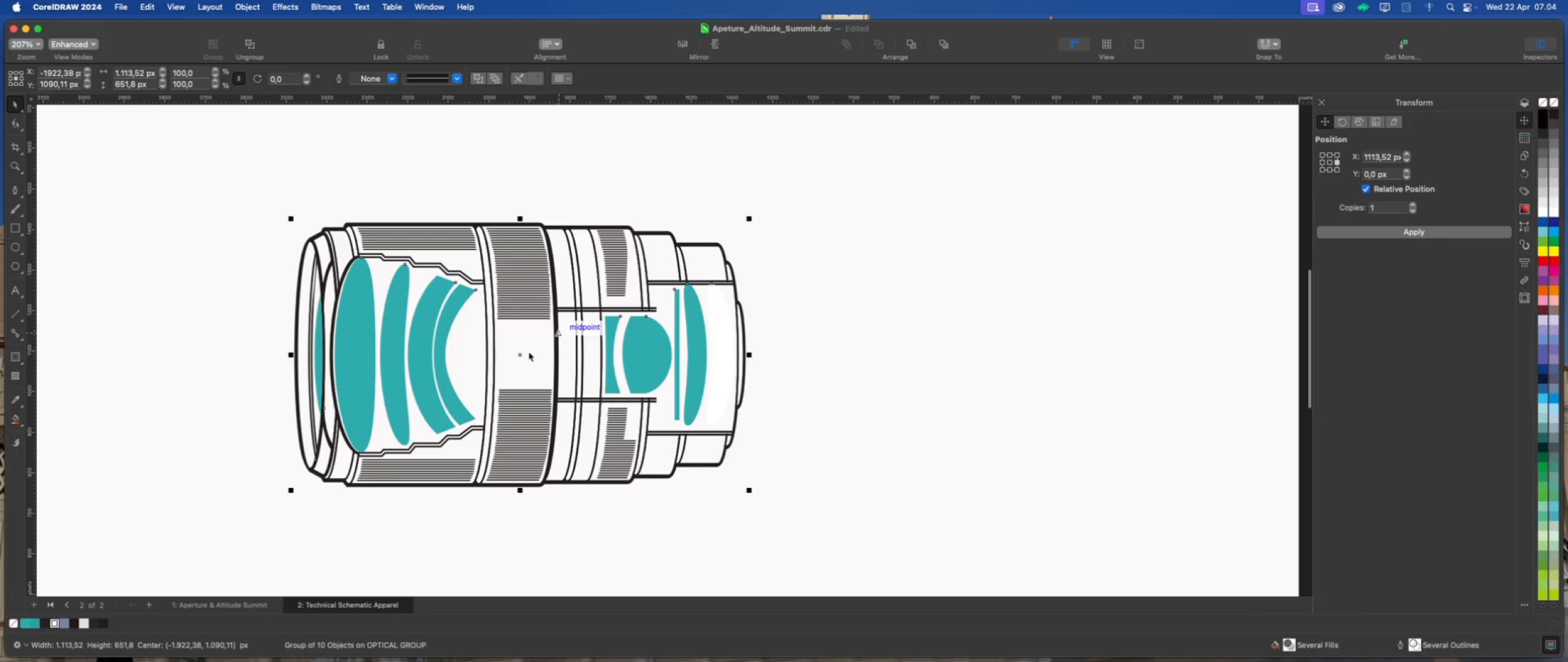 
left_click_drag(start_coordinate=[519, 356], to_coordinate=[827, 382])
 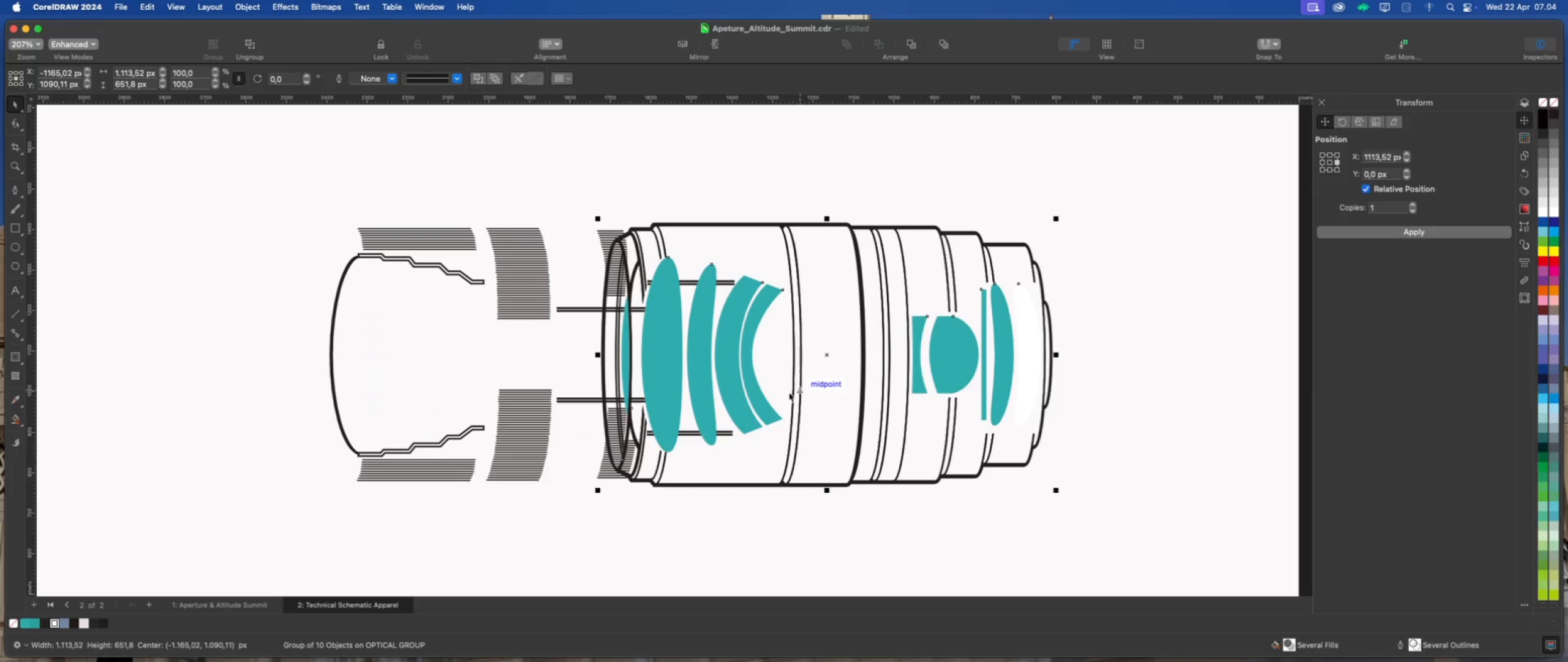 
hold_key(key=ShiftLeft, duration=0.91)
 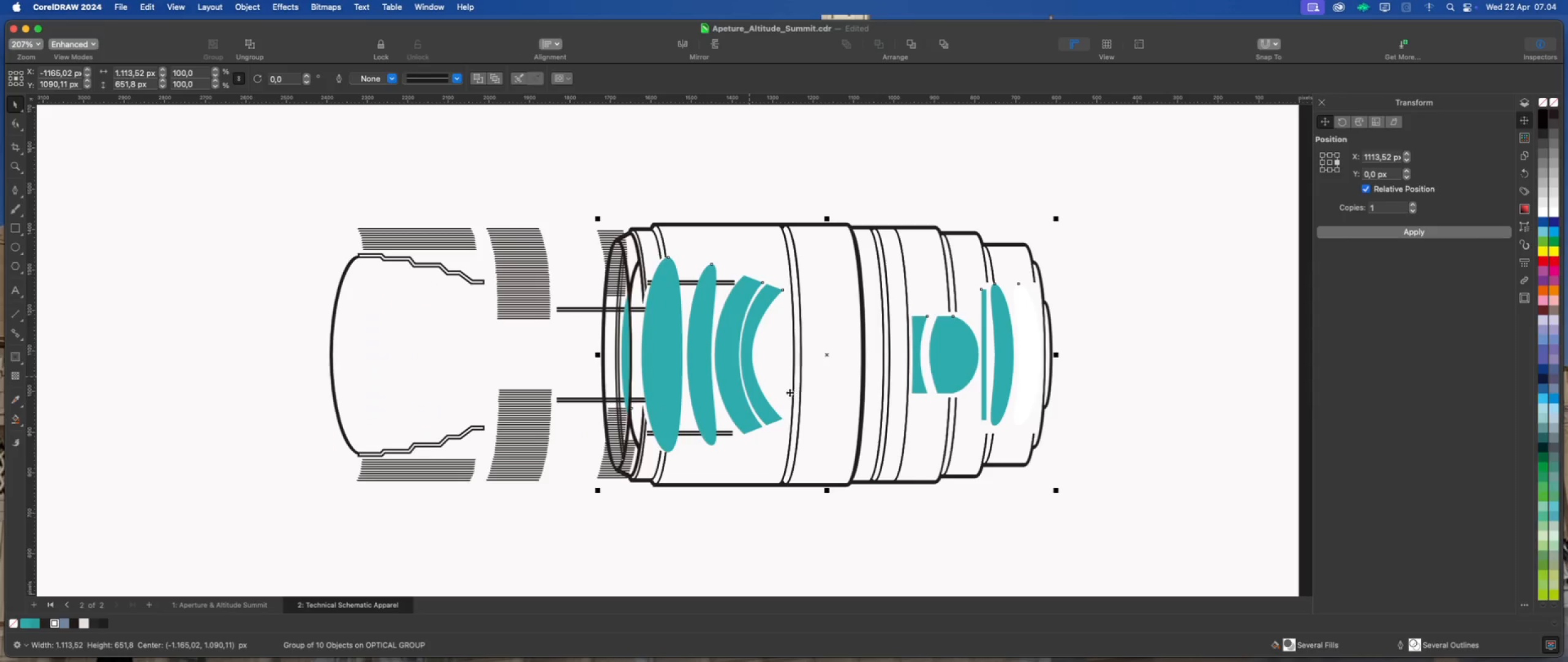 
key(Meta+Z)
 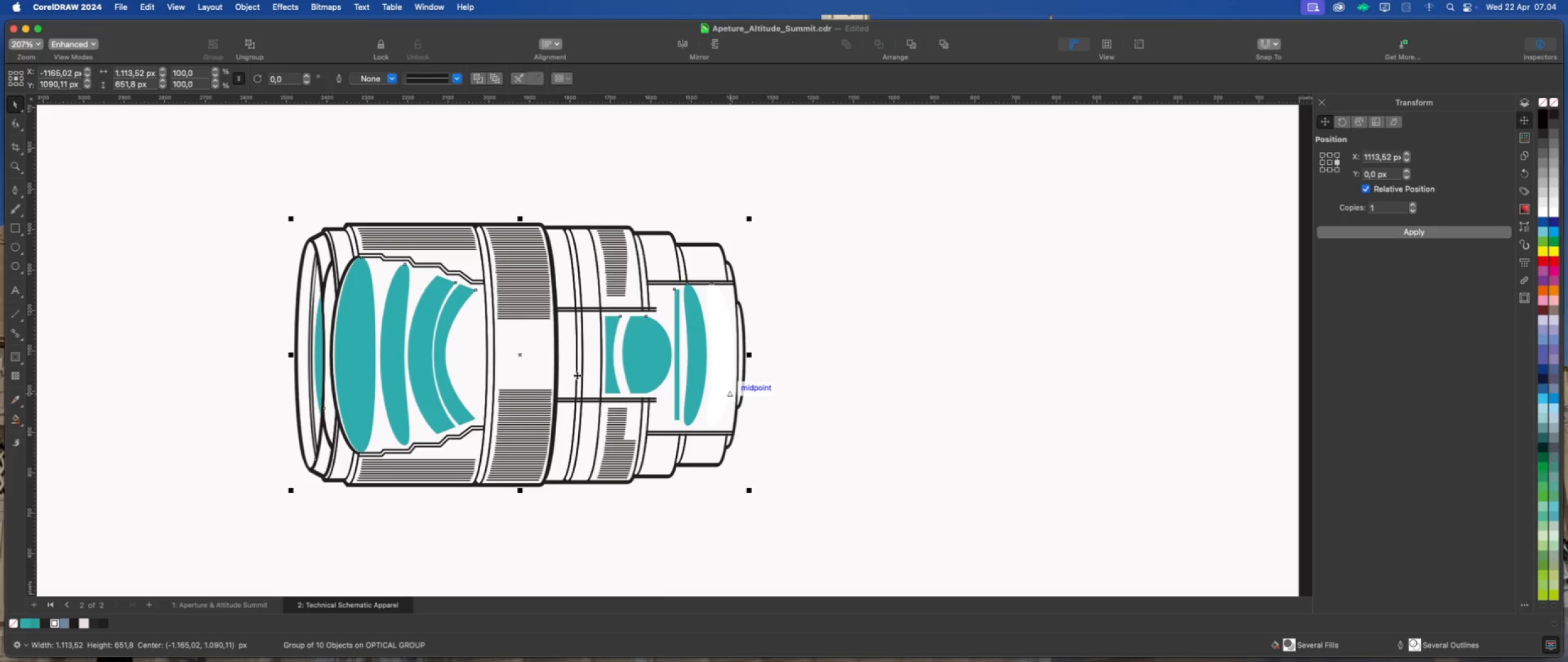 
scroll: coordinate [315, 352], scroll_direction: up, amount: 5.0
 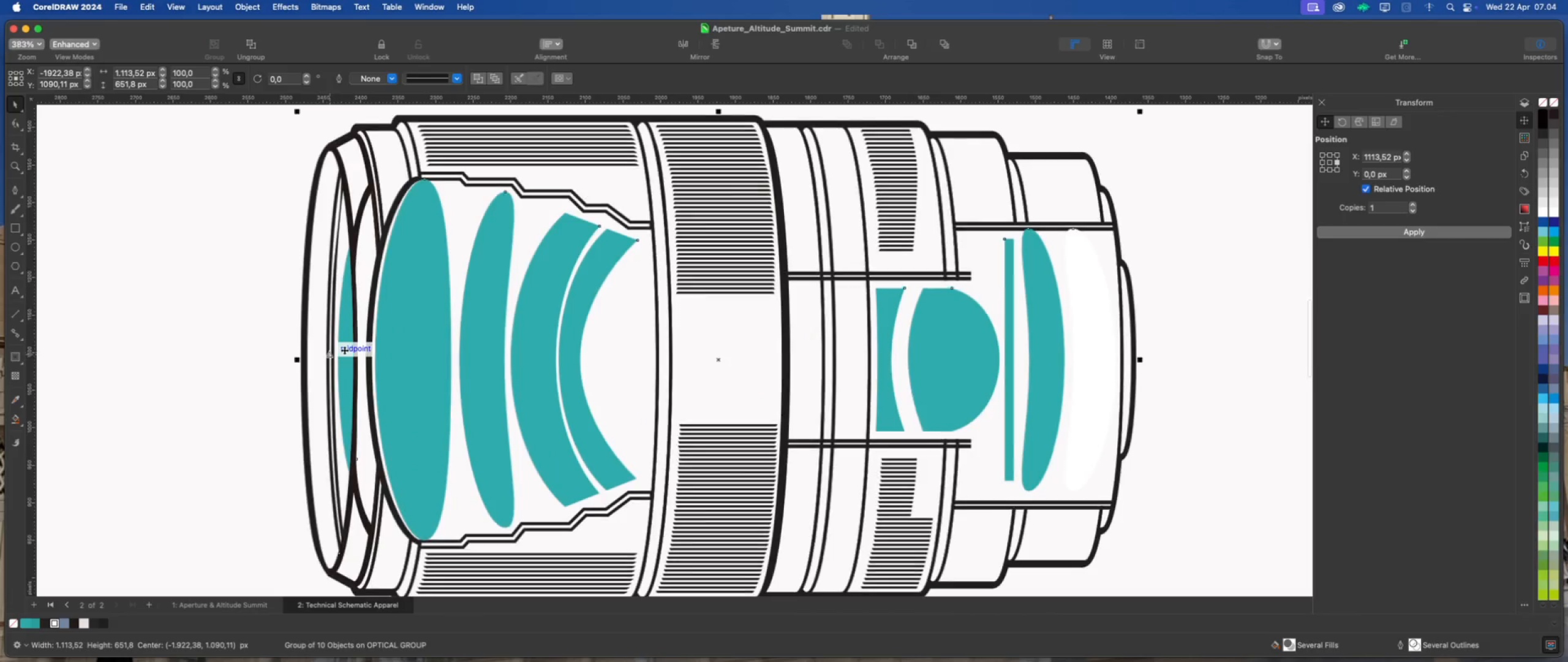 
hold_key(key=ShiftLeft, duration=1.04)
left_click([343, 345])
 